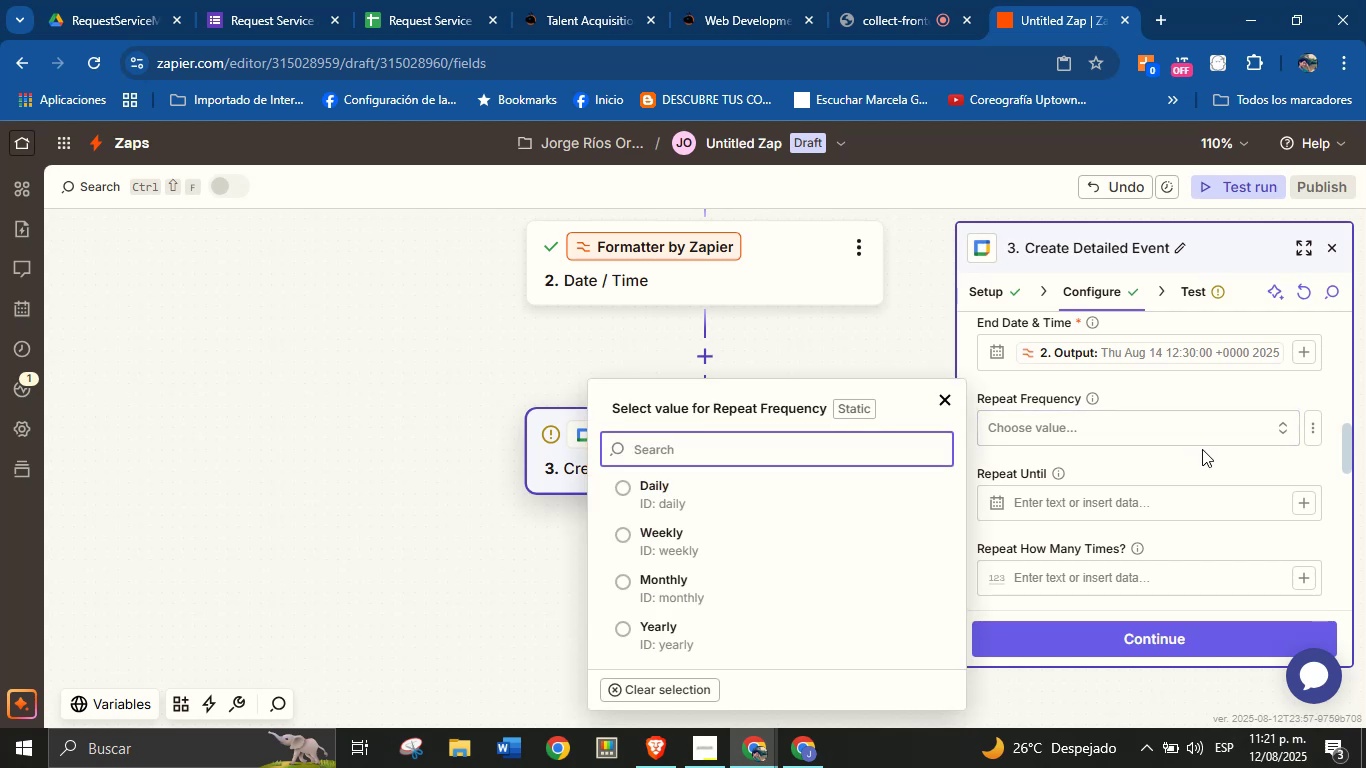 
left_click([1202, 451])
 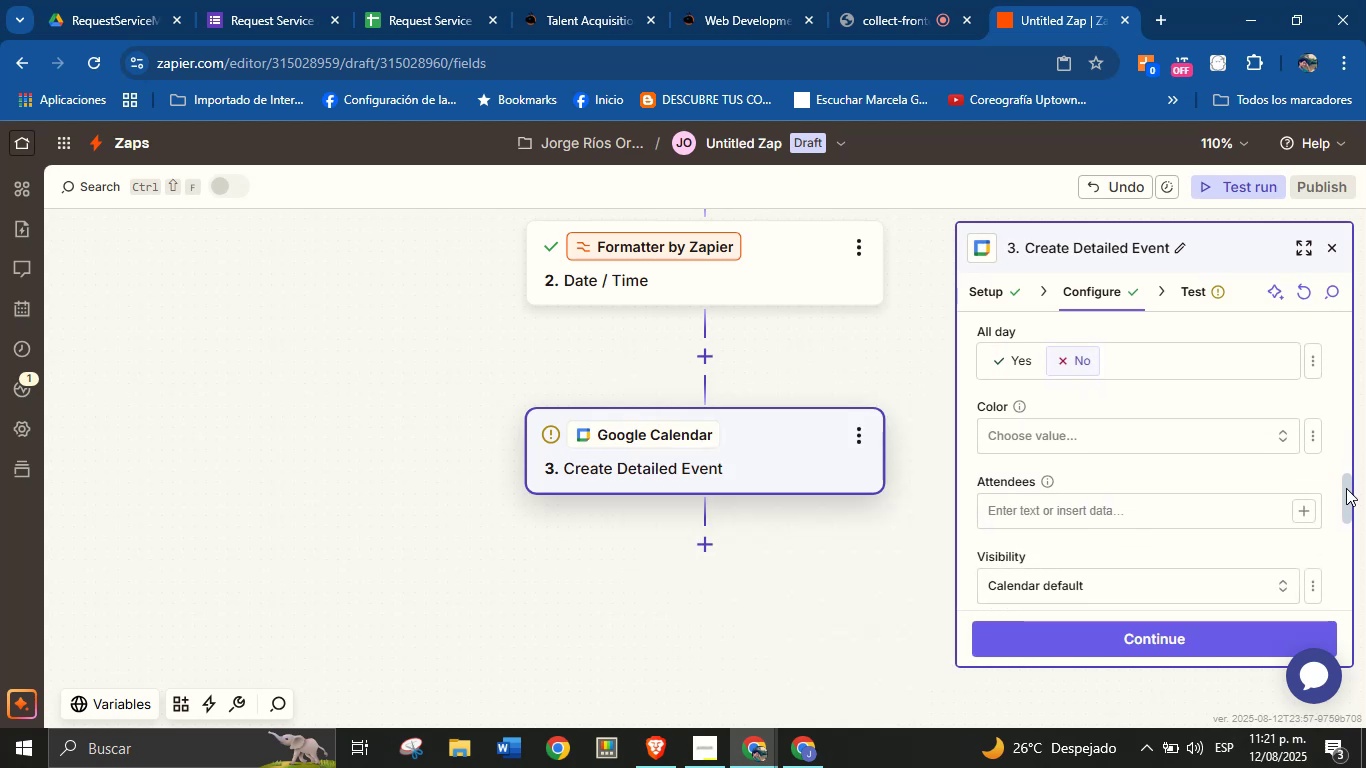 
left_click([1186, 466])
 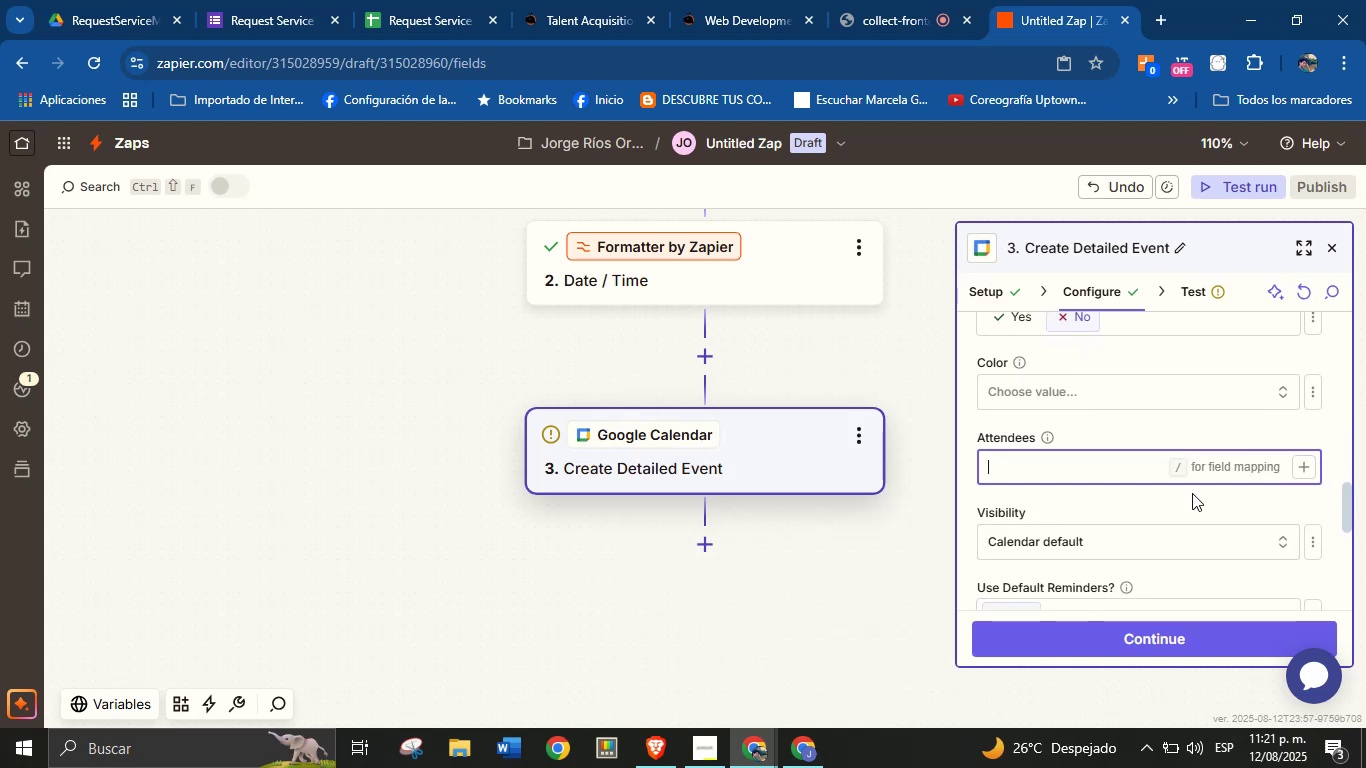 
left_click([1192, 496])
 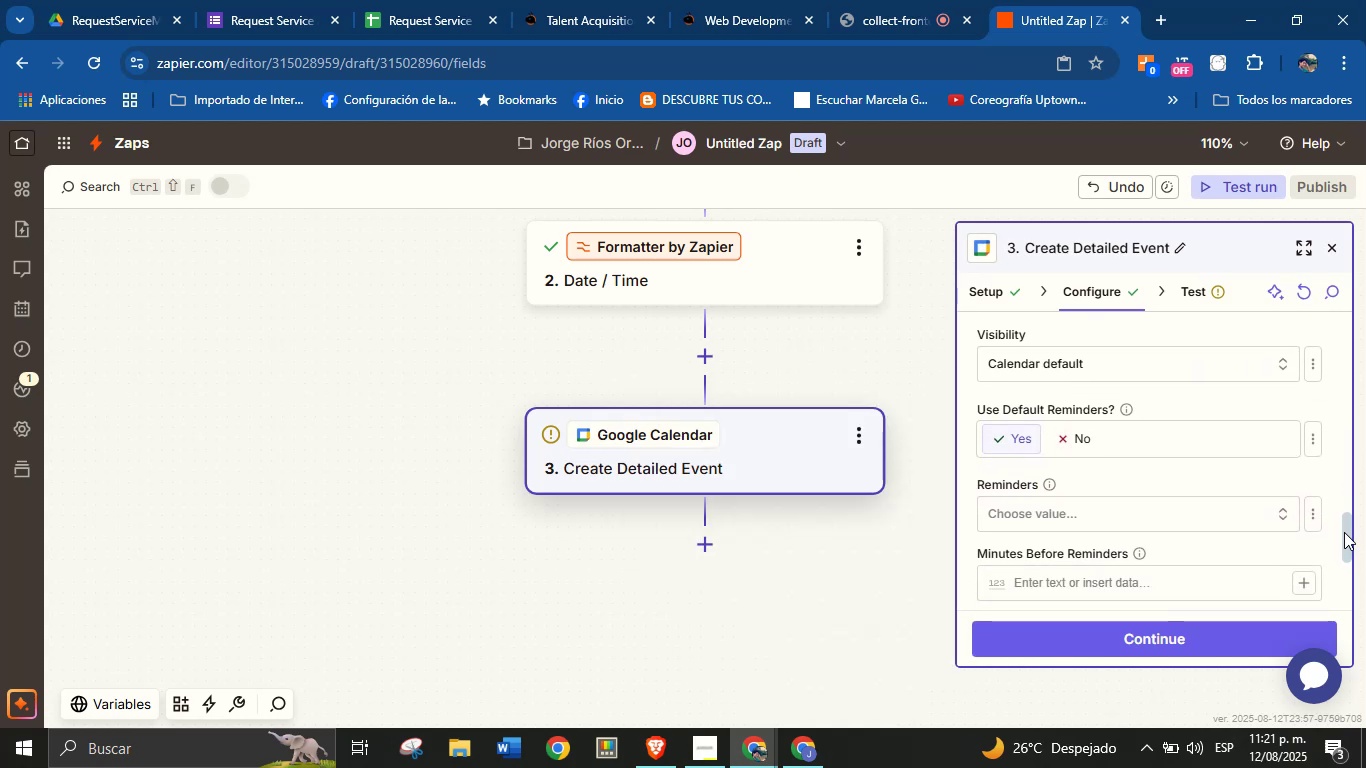 
left_click([1166, 494])
 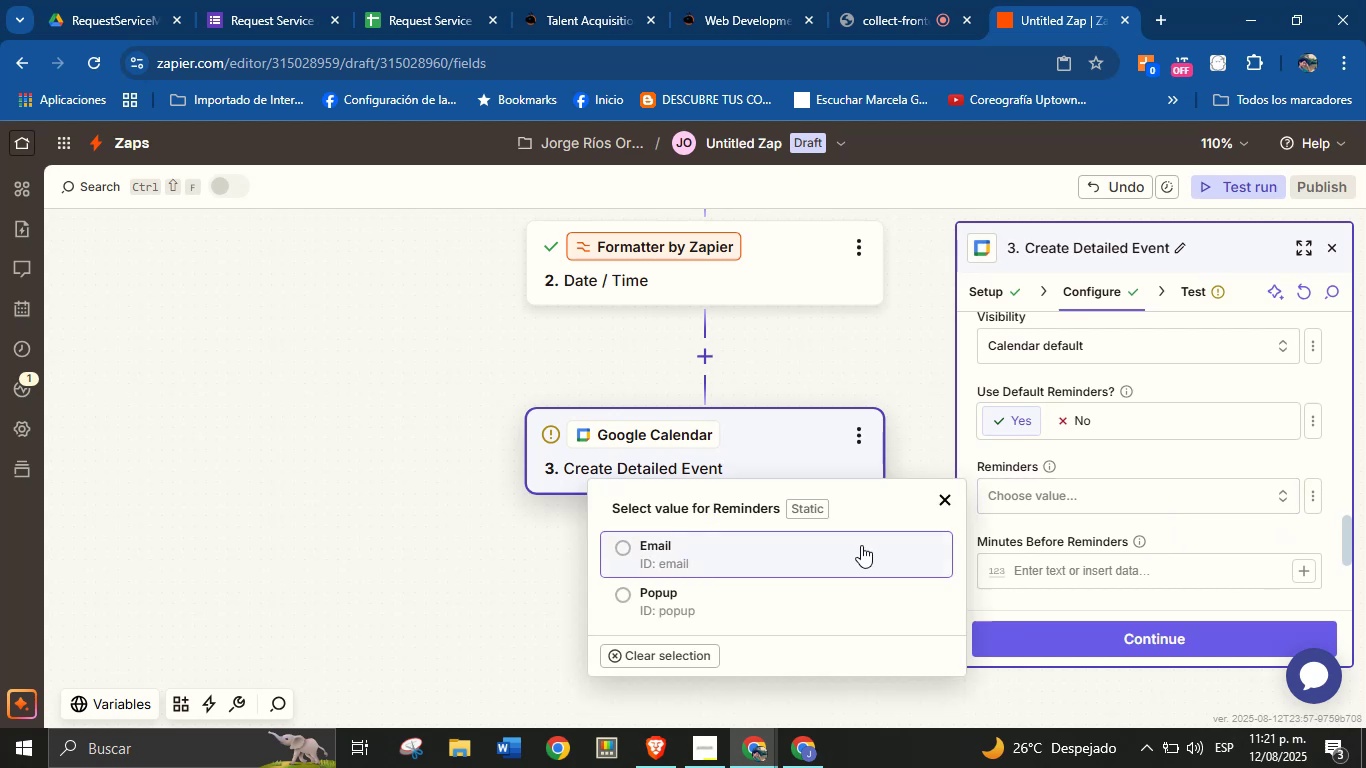 
left_click([1054, 466])
 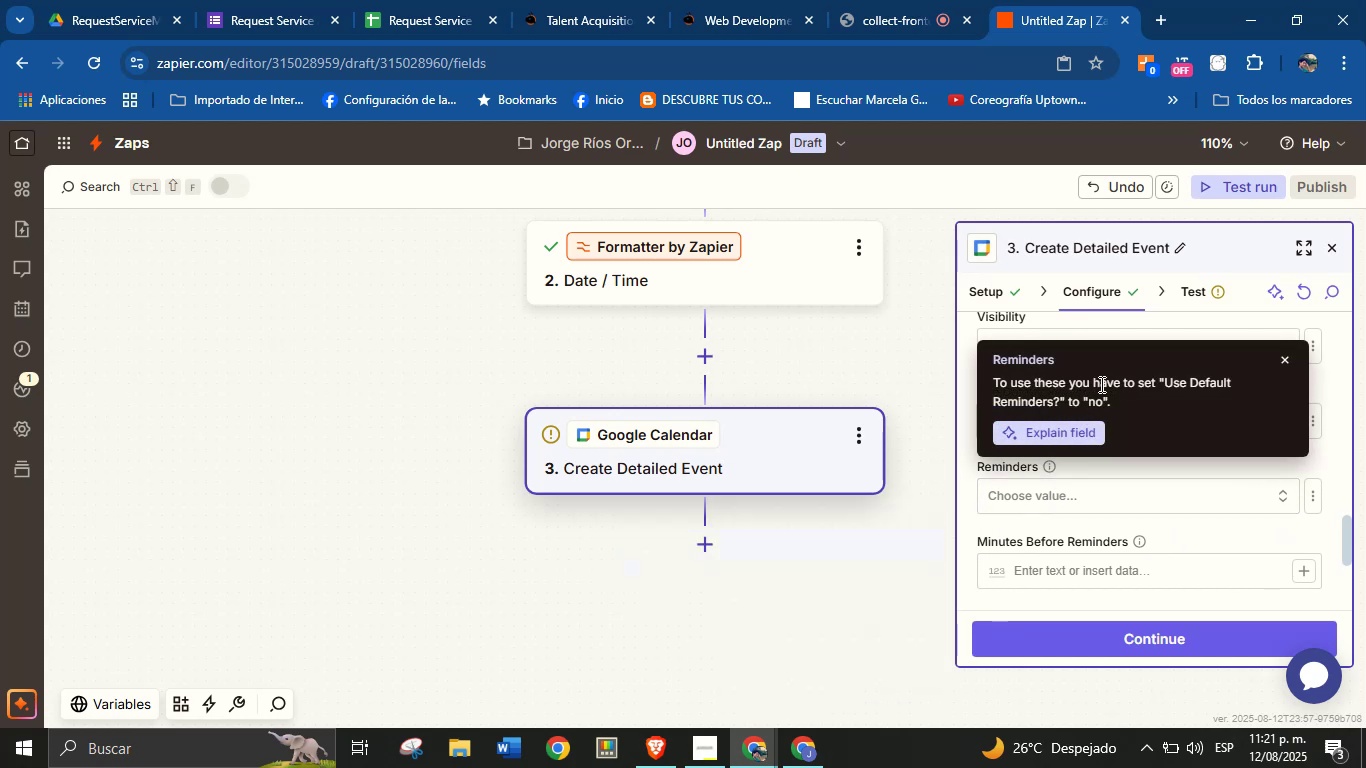 
double_click([1093, 388])
 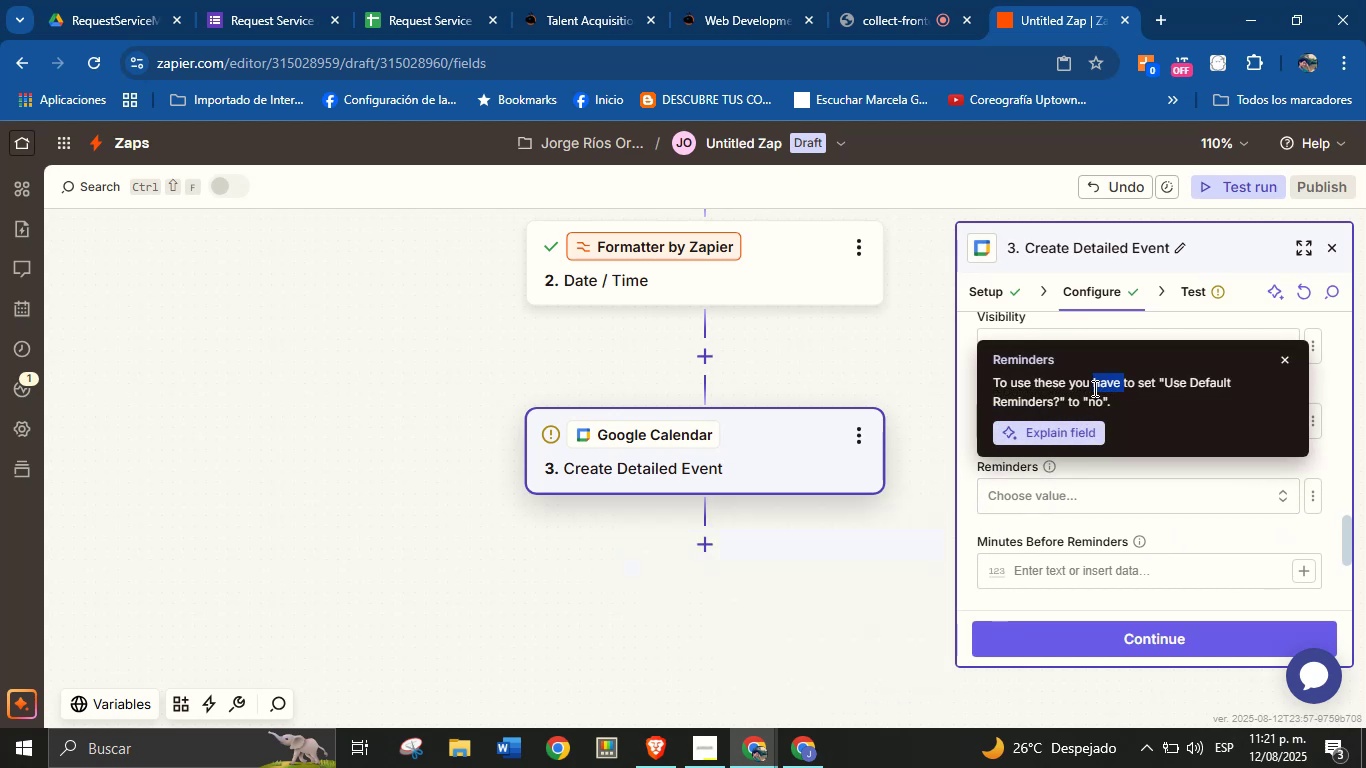 
triple_click([1093, 388])
 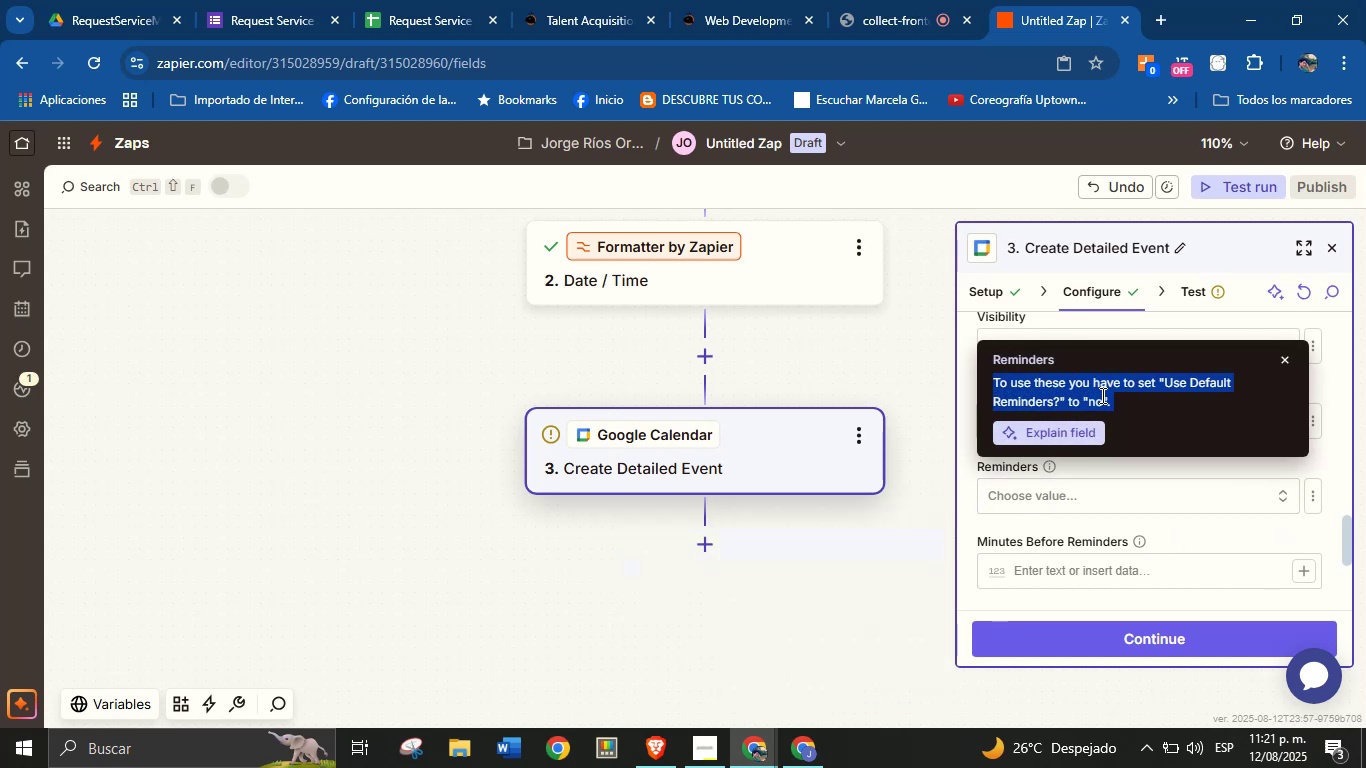 
right_click([1101, 394])
 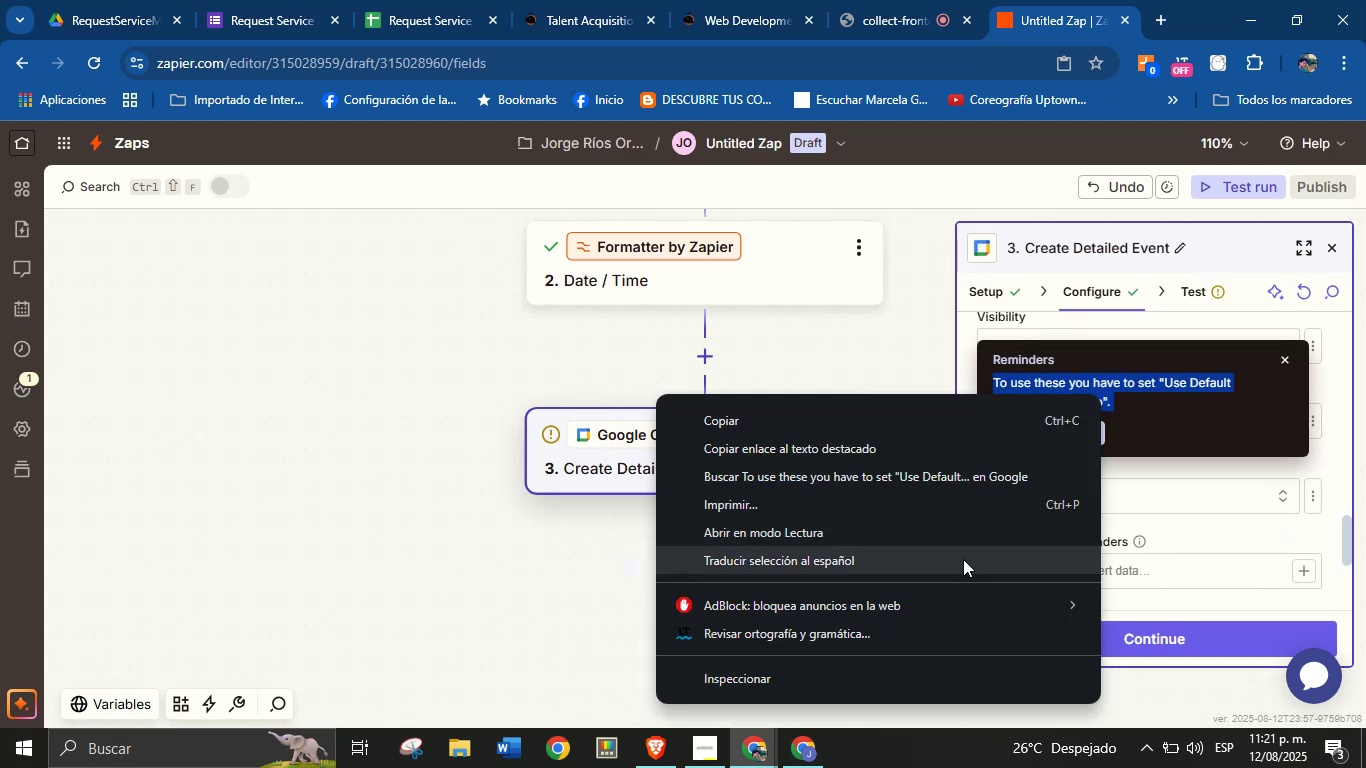 
left_click([963, 559])
 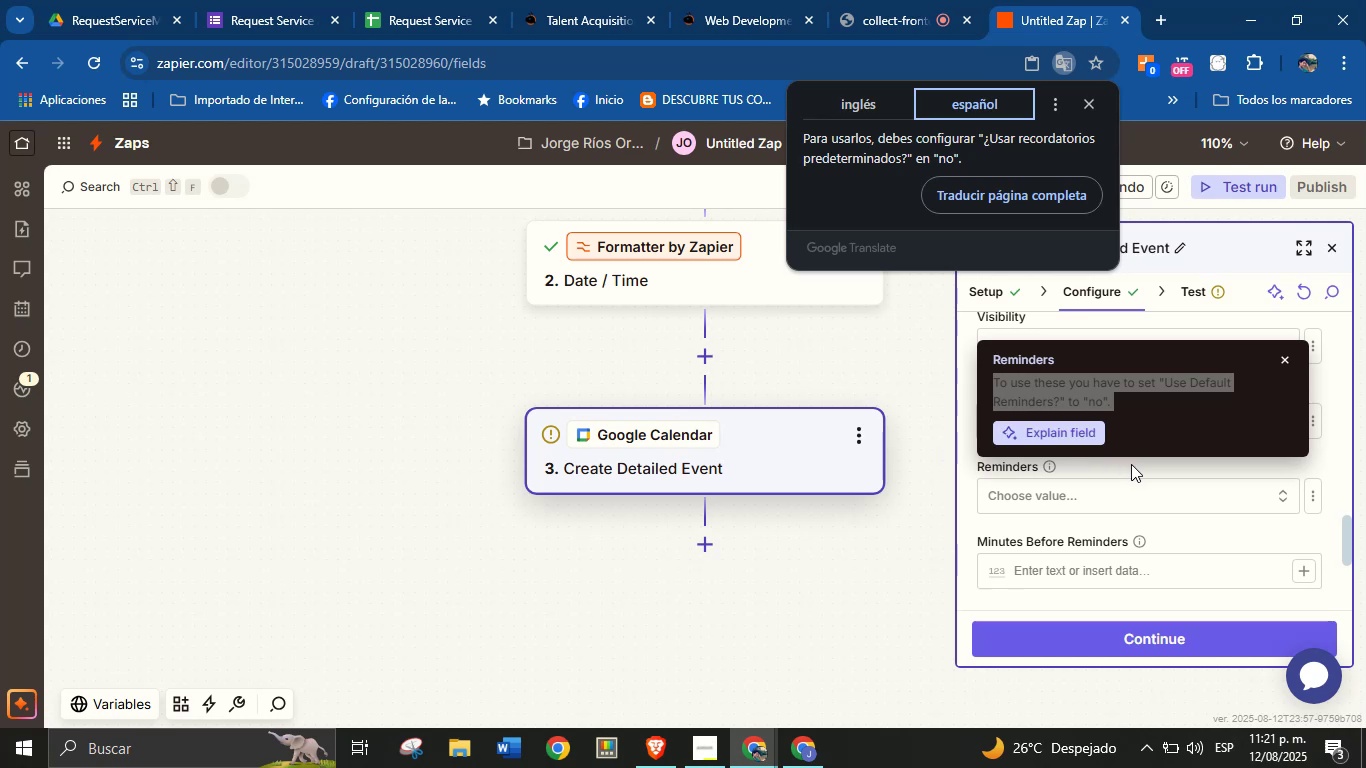 
left_click([1166, 471])
 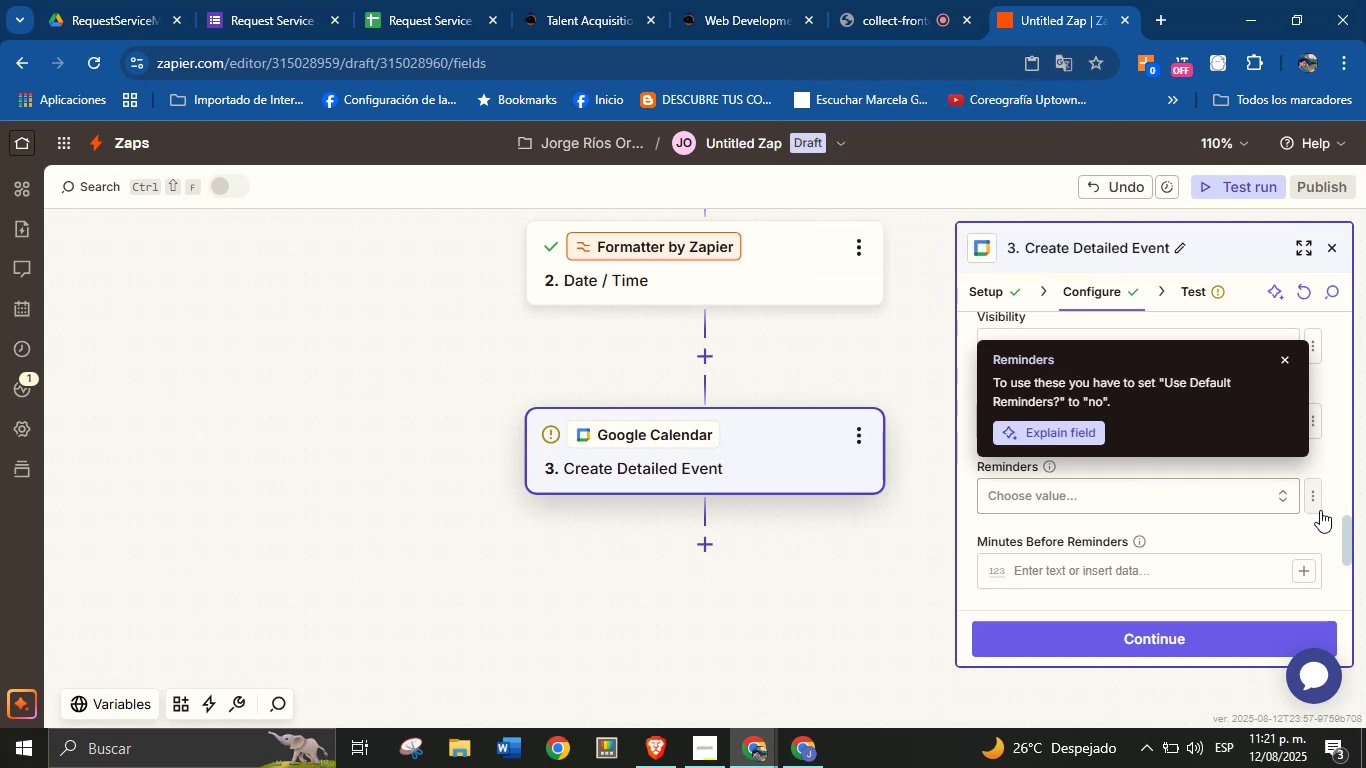 
left_click([1324, 528])
 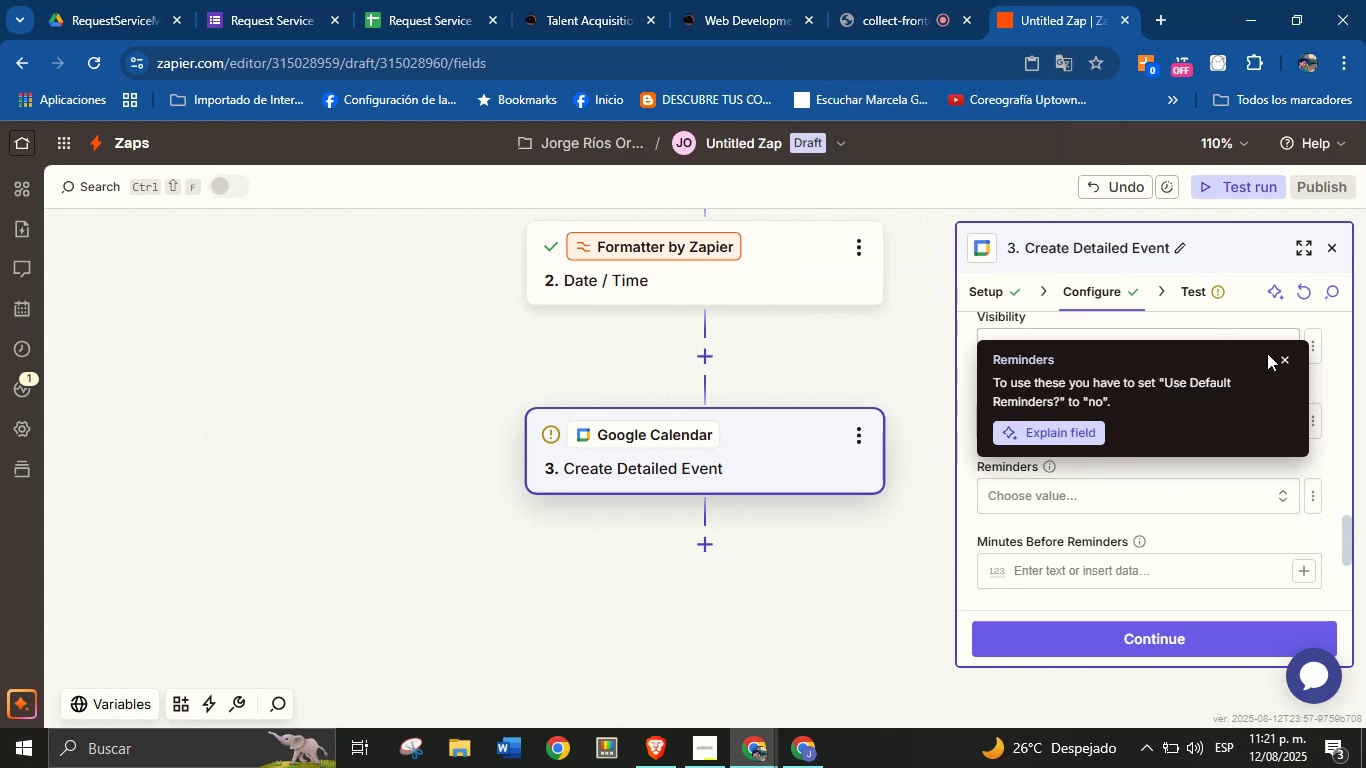 
left_click([1285, 362])
 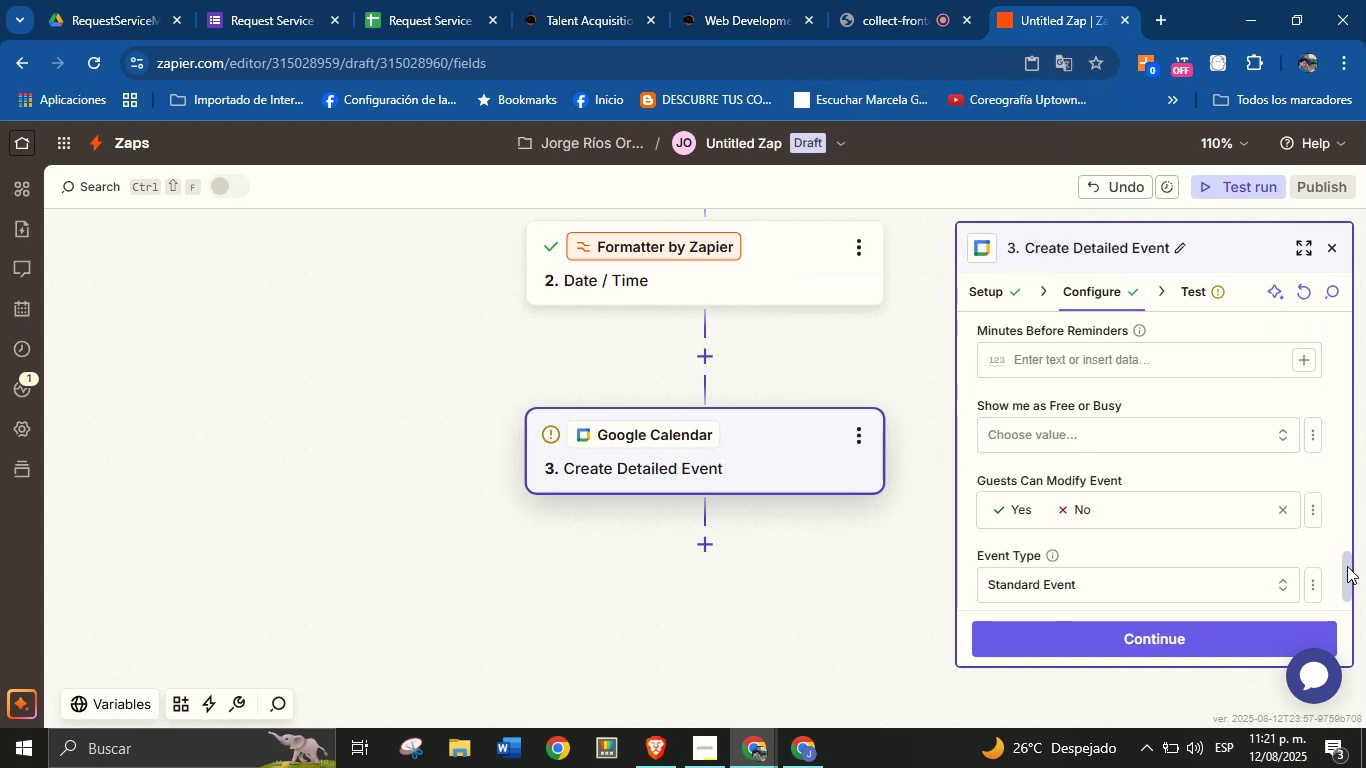 
wait(6.61)
 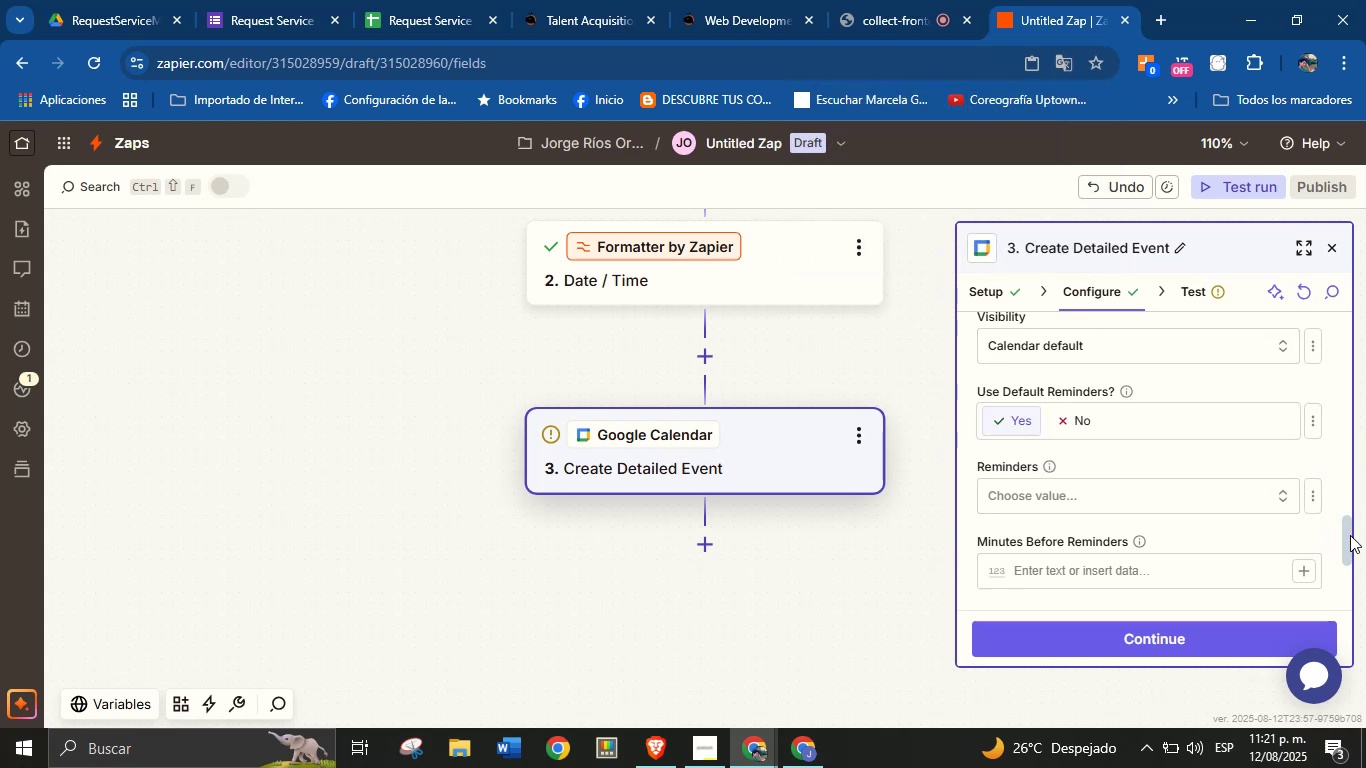 
left_click([1162, 558])
 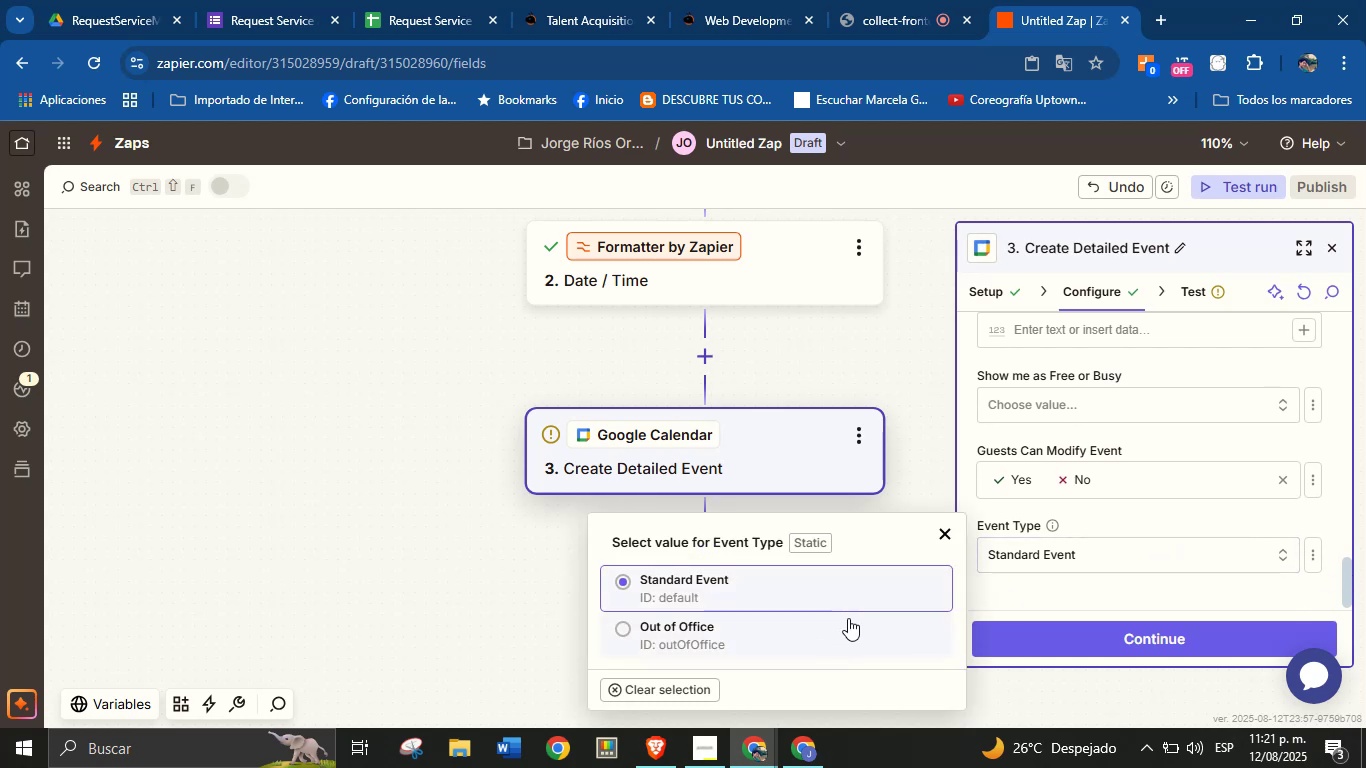 
left_click([1143, 518])
 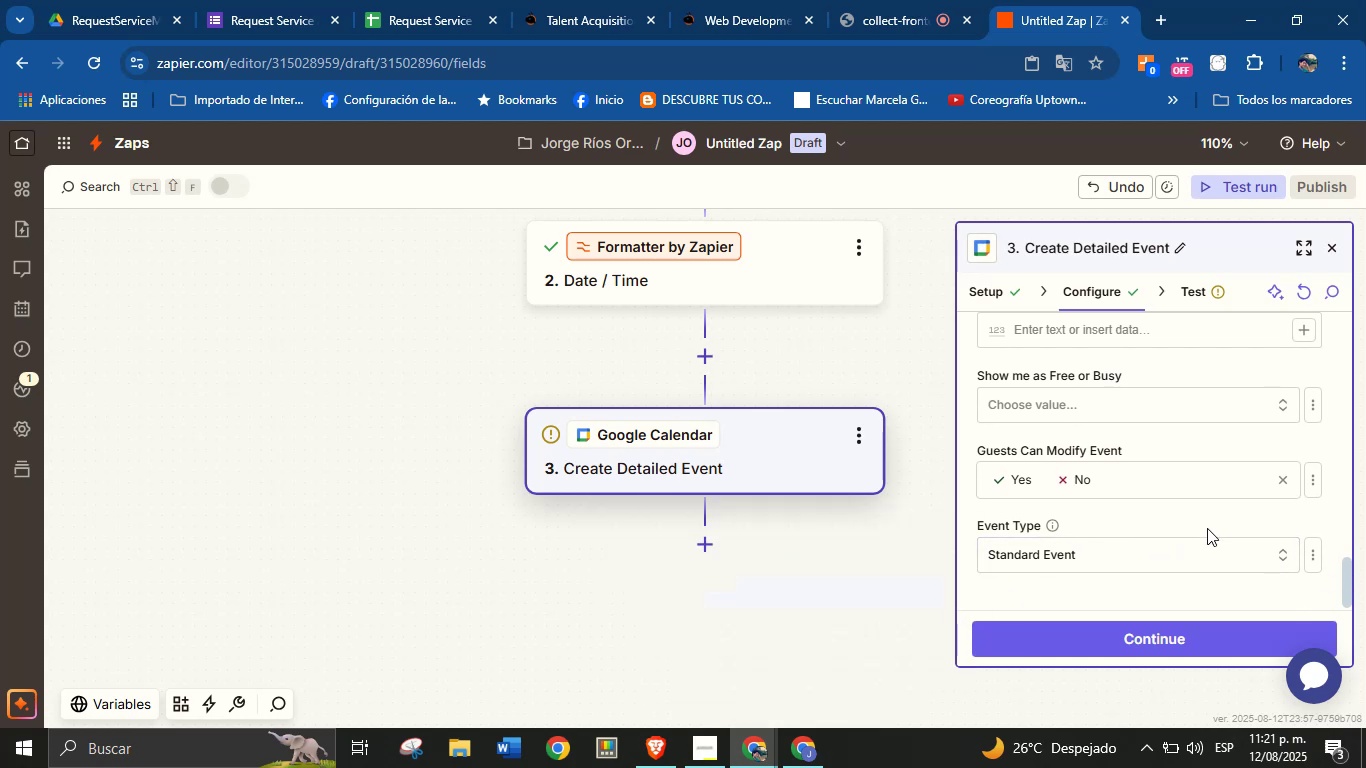 
scroll: coordinate [1252, 539], scroll_direction: down, amount: 1.0
 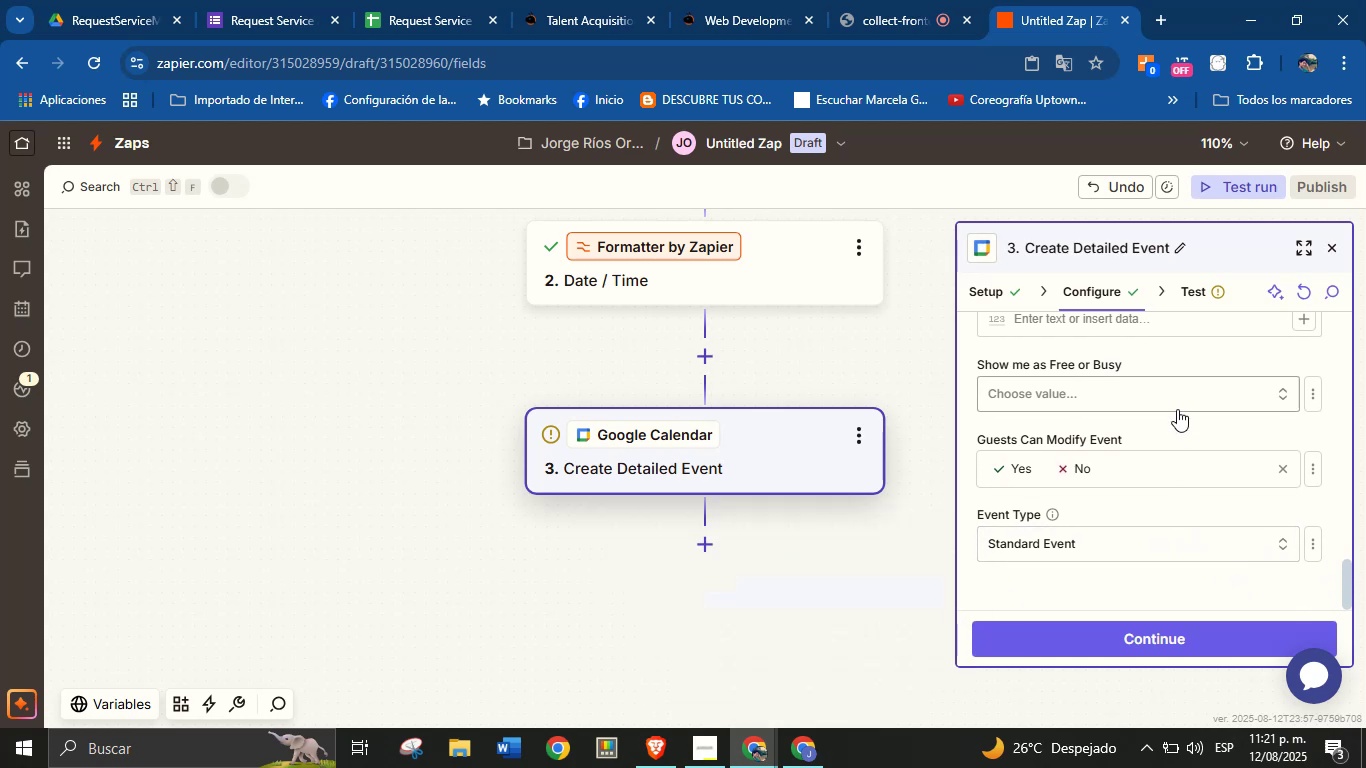 
left_click([1158, 647])
 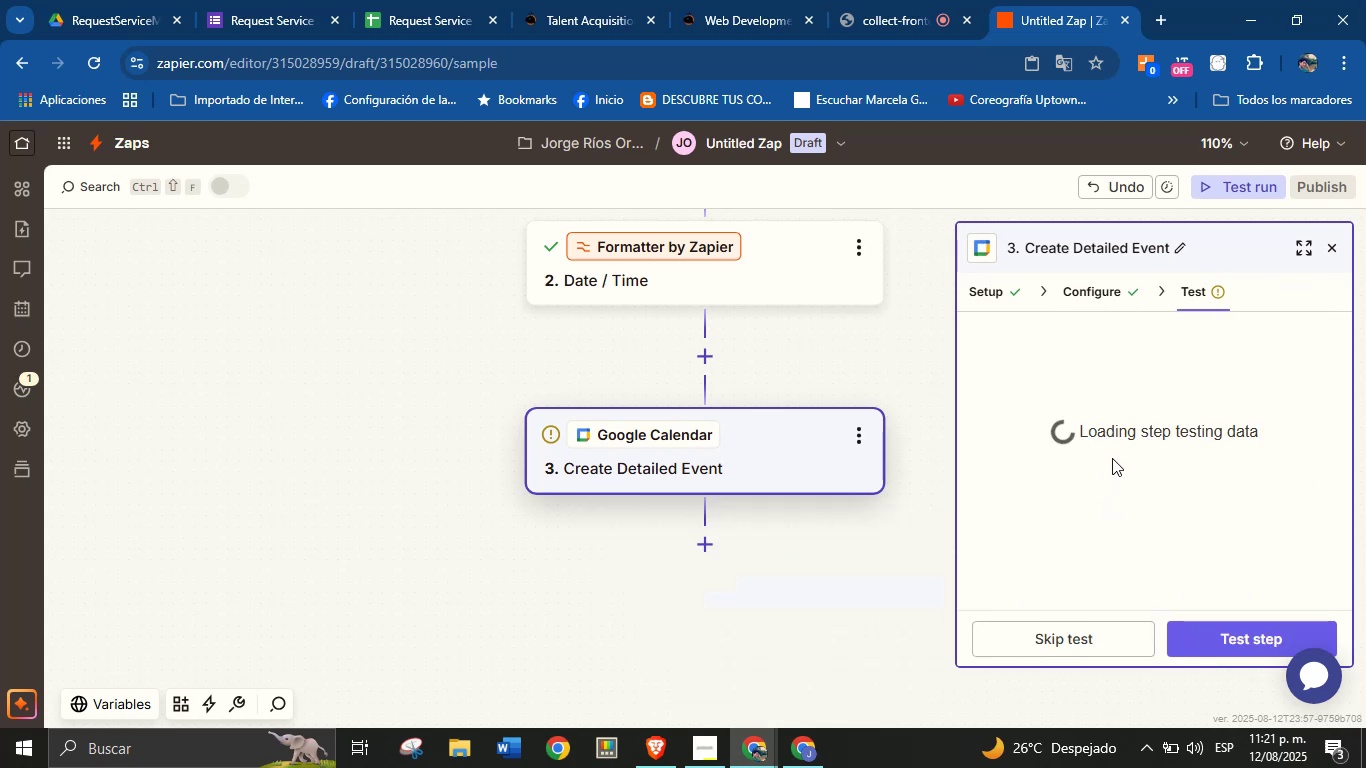 
scroll: coordinate [1112, 505], scroll_direction: down, amount: 1.0
 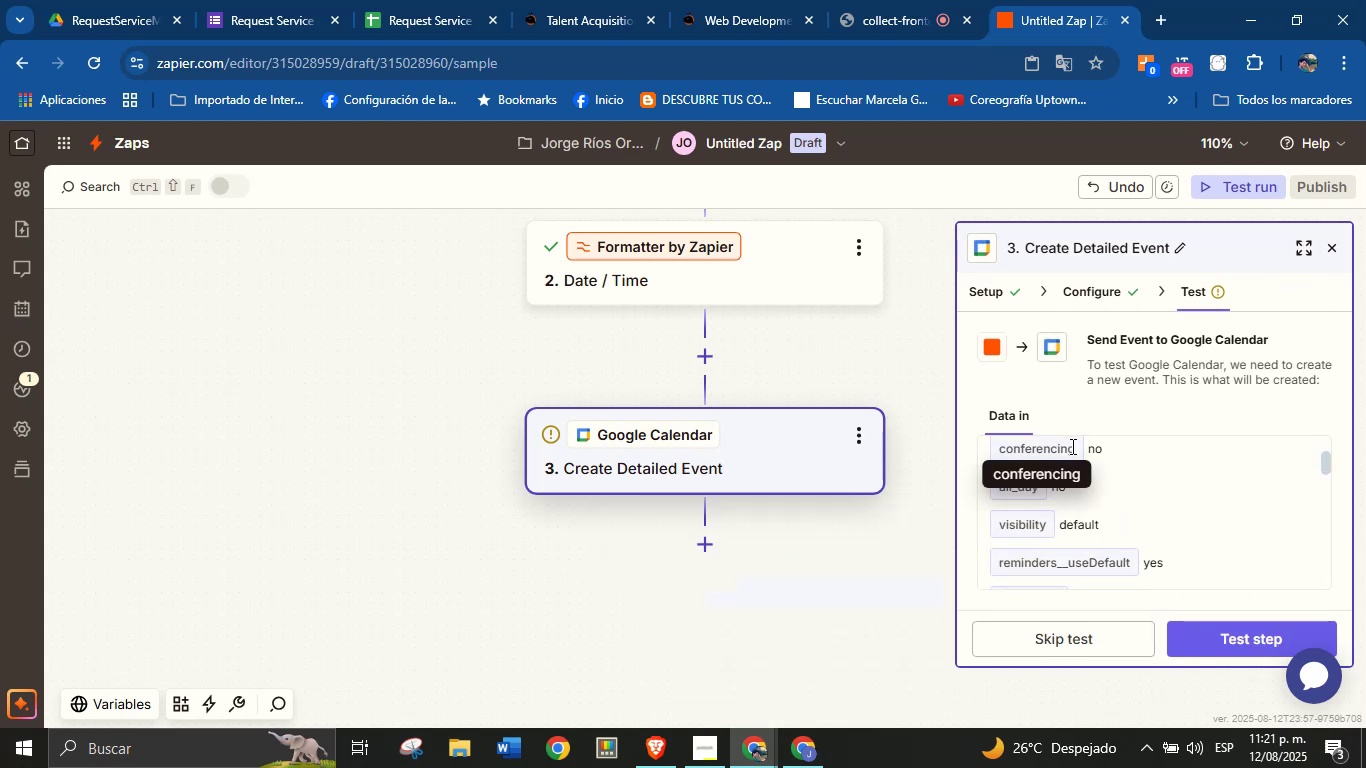 
left_click([1064, 451])
 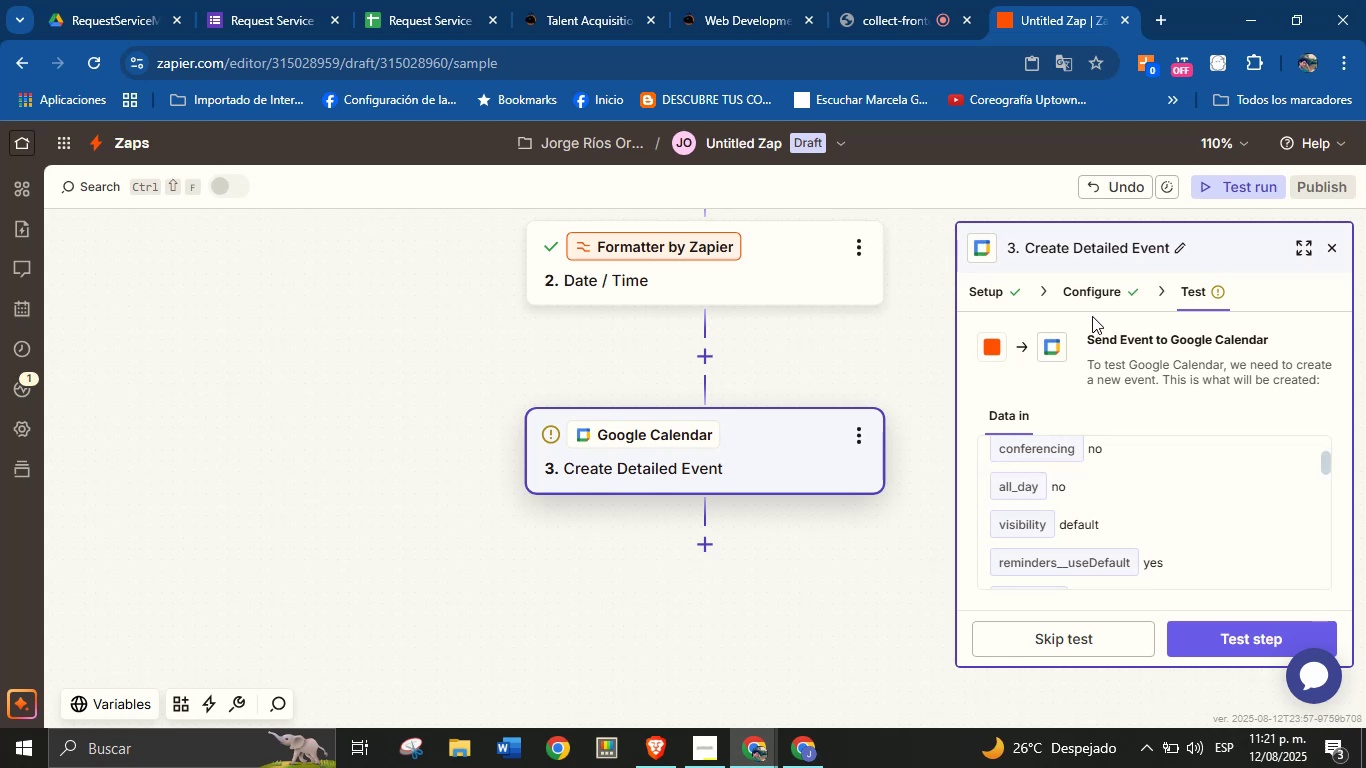 
left_click([1105, 288])
 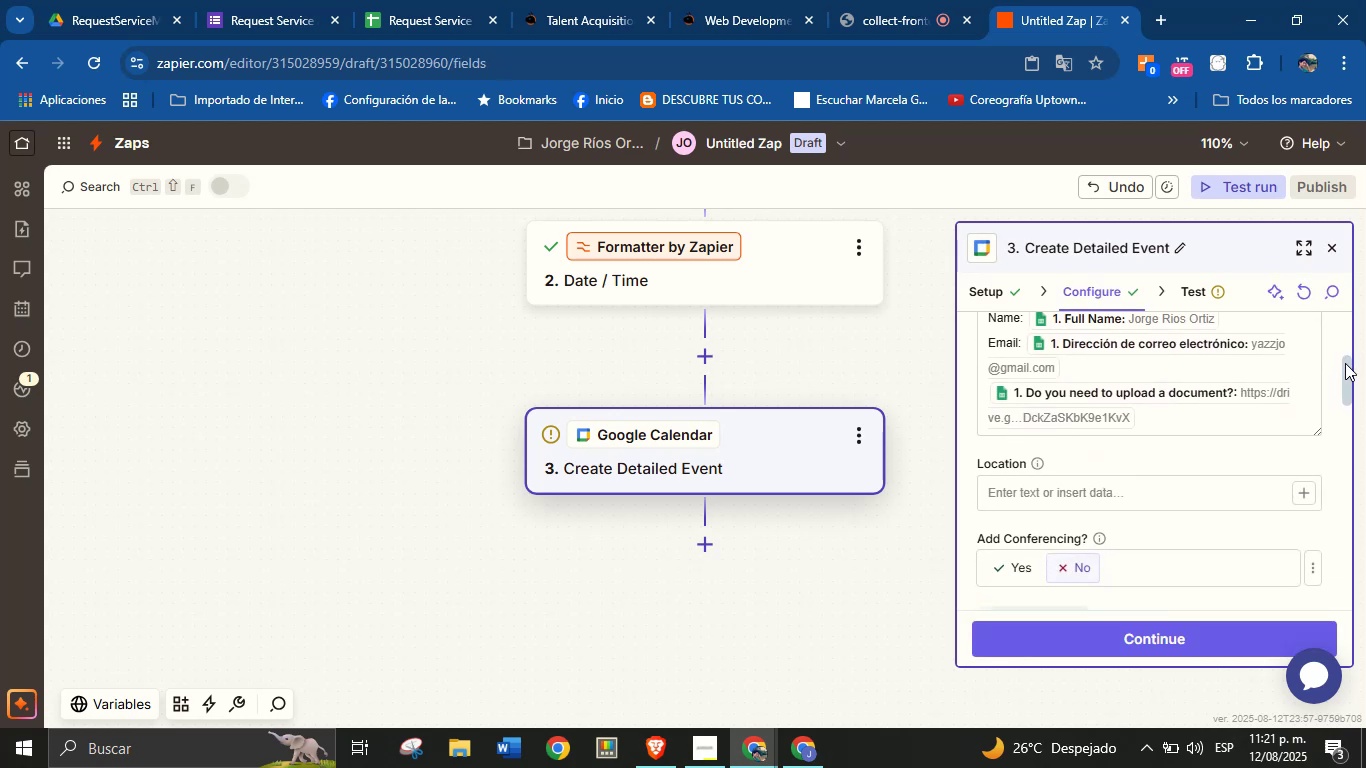 
wait(6.23)
 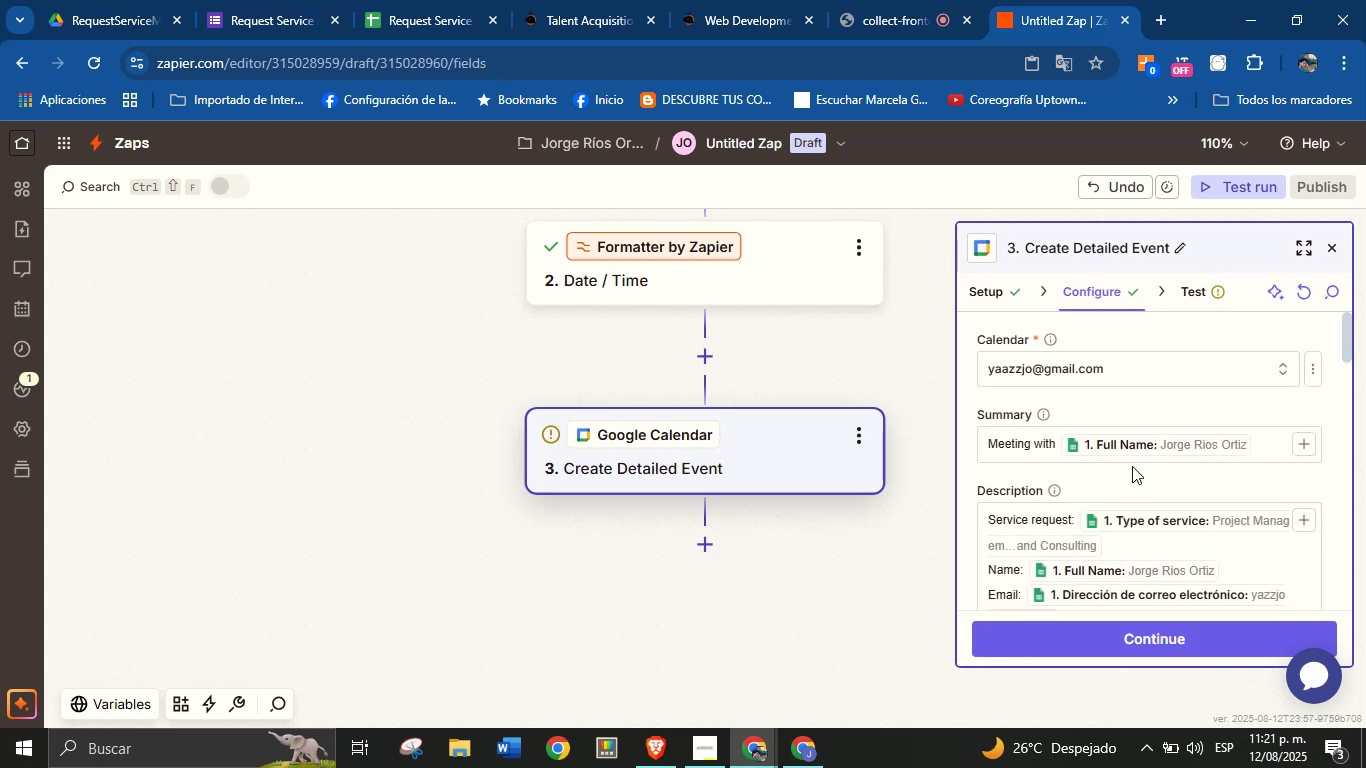 
left_click([1029, 501])
 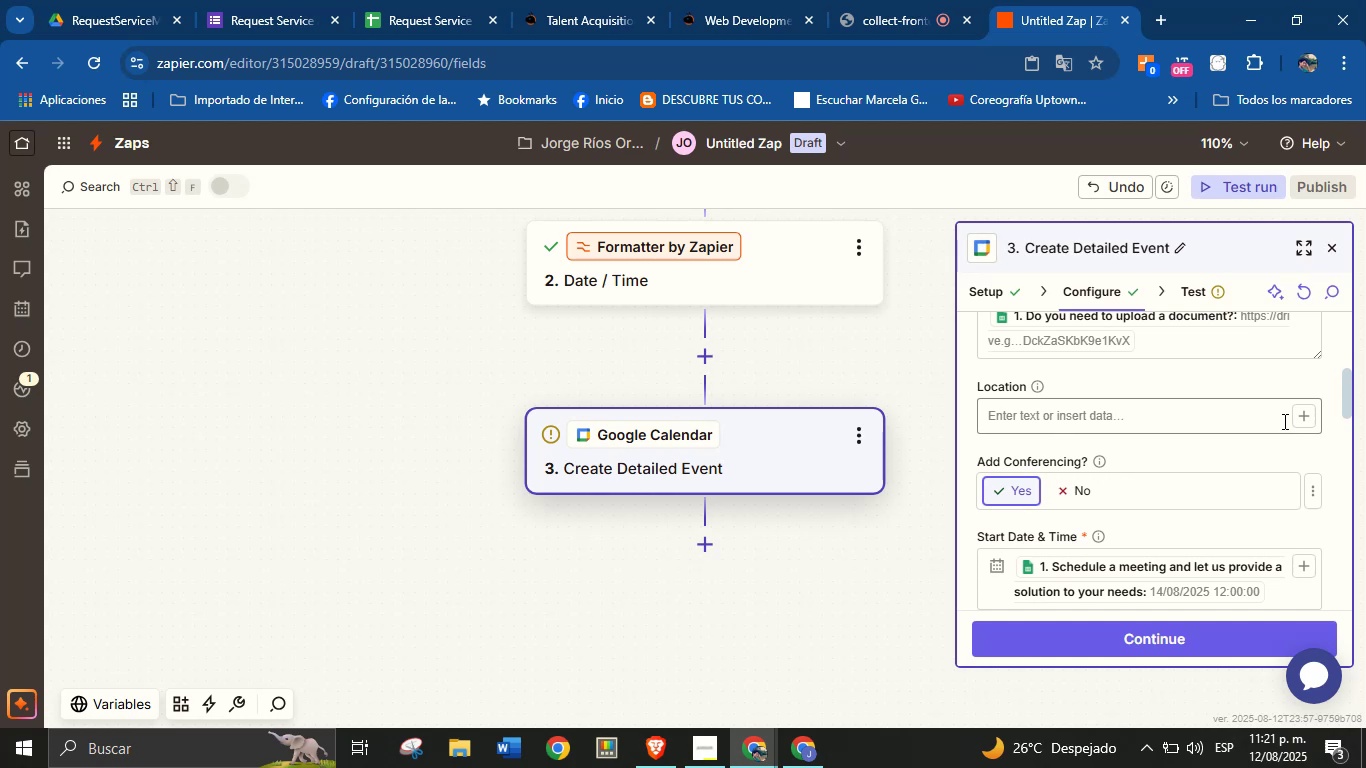 
scroll: coordinate [1283, 437], scroll_direction: up, amount: 1.0
 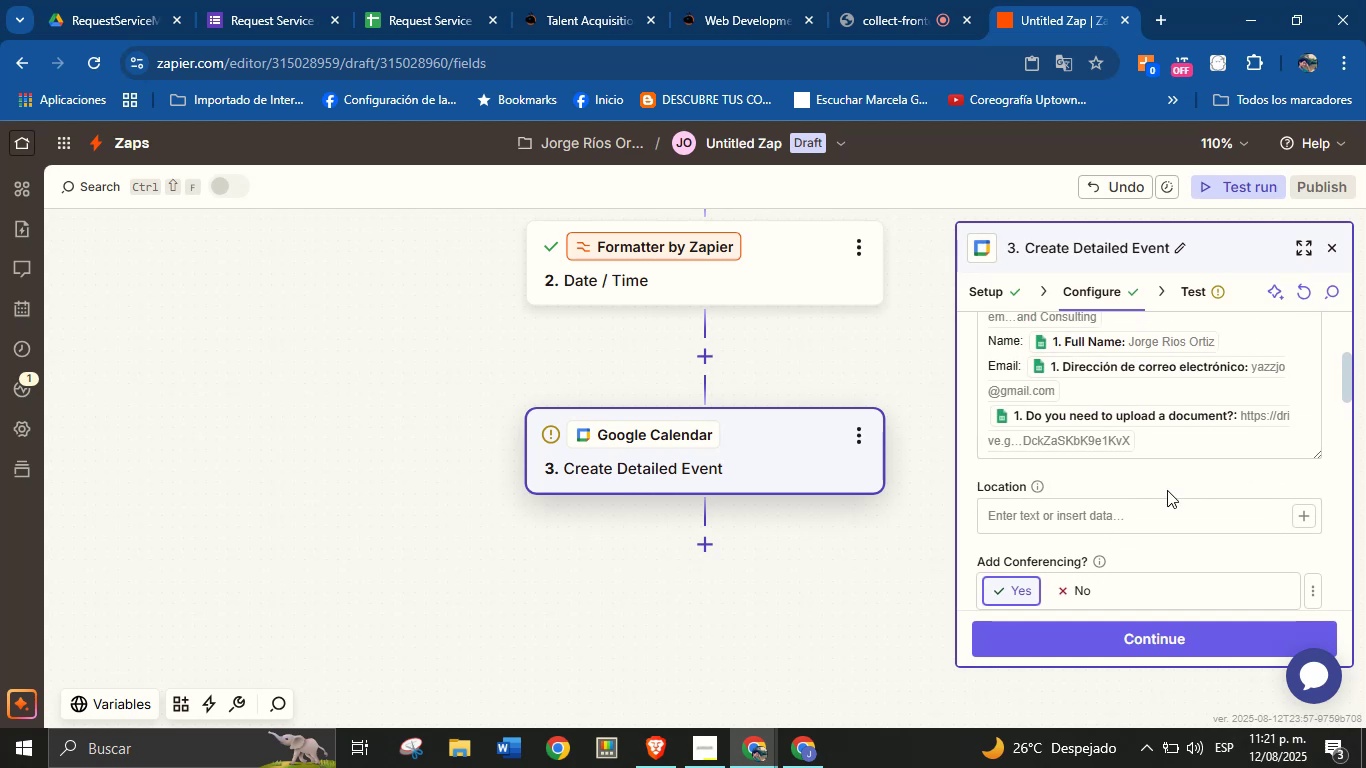 
left_click([1190, 484])
 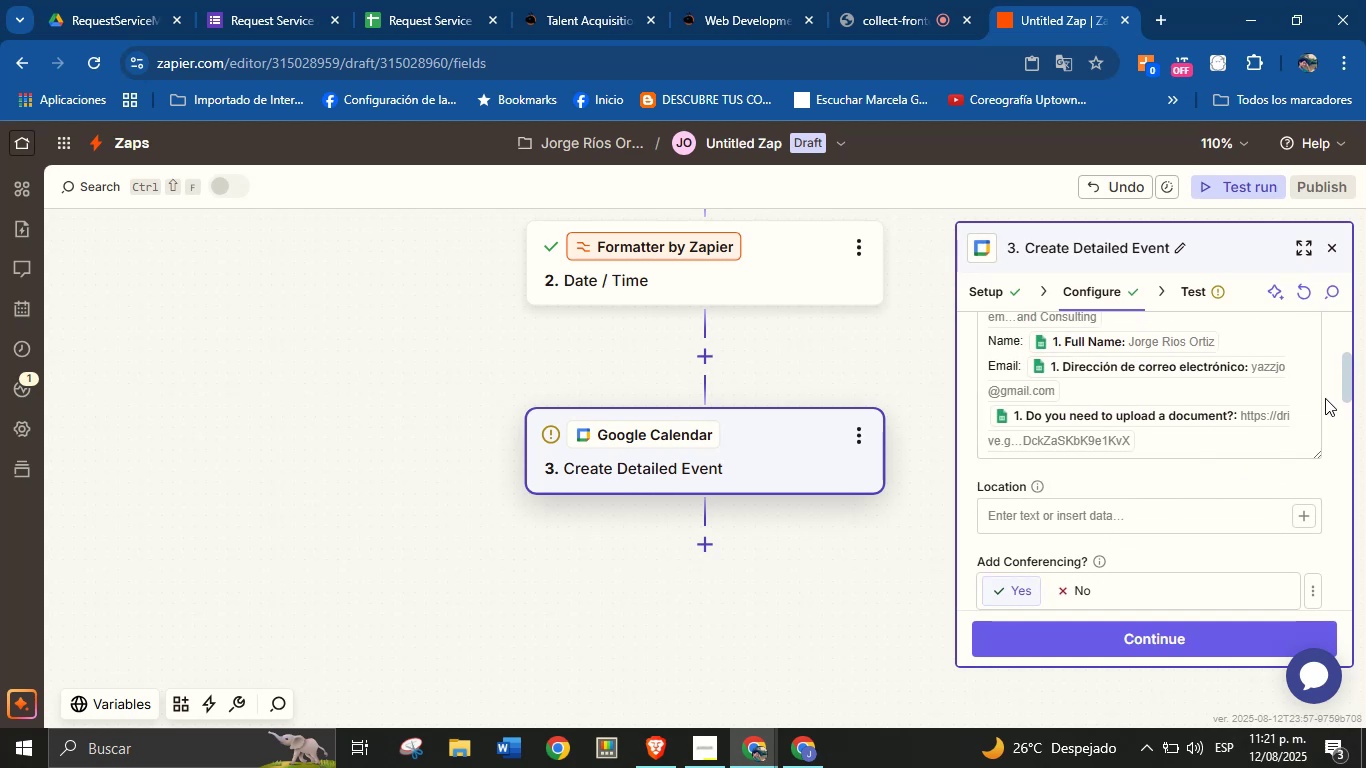 
mouse_move([1344, 390])
 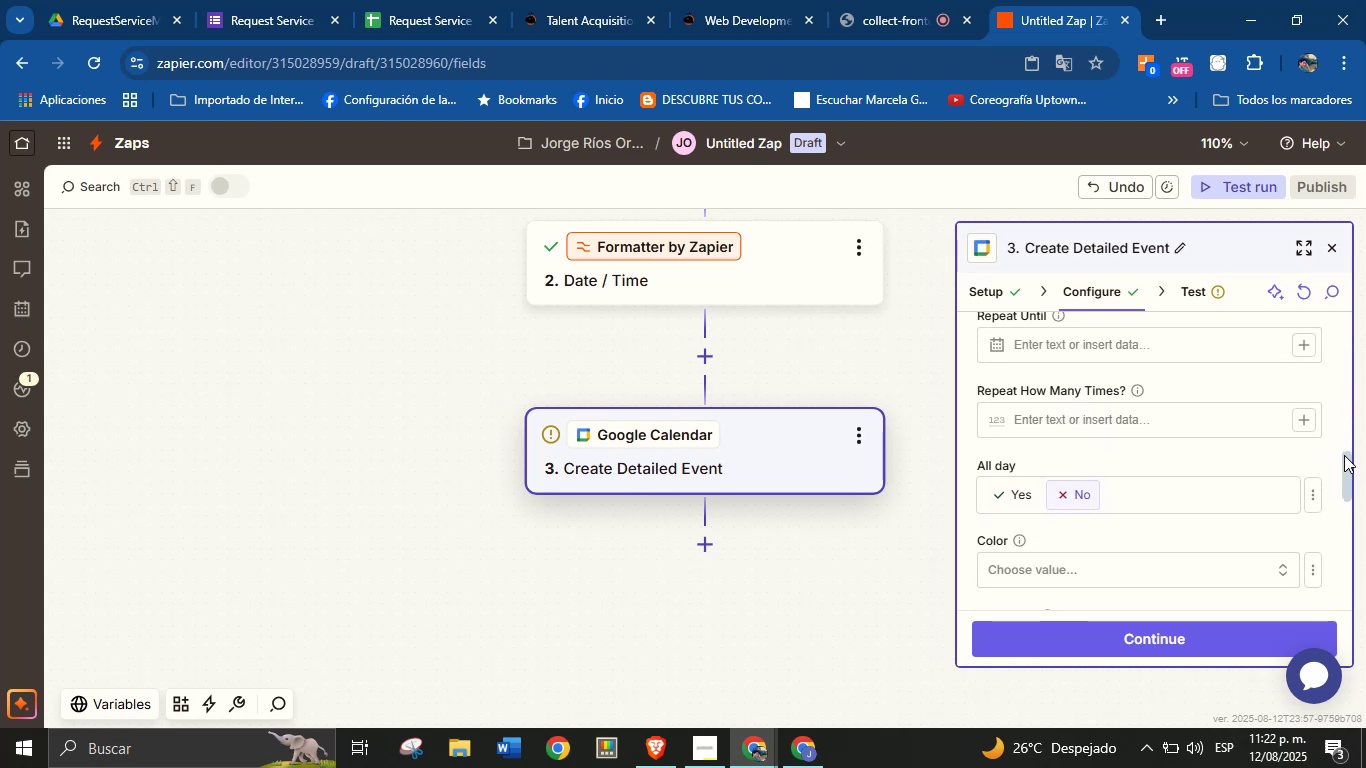 
wait(8.94)
 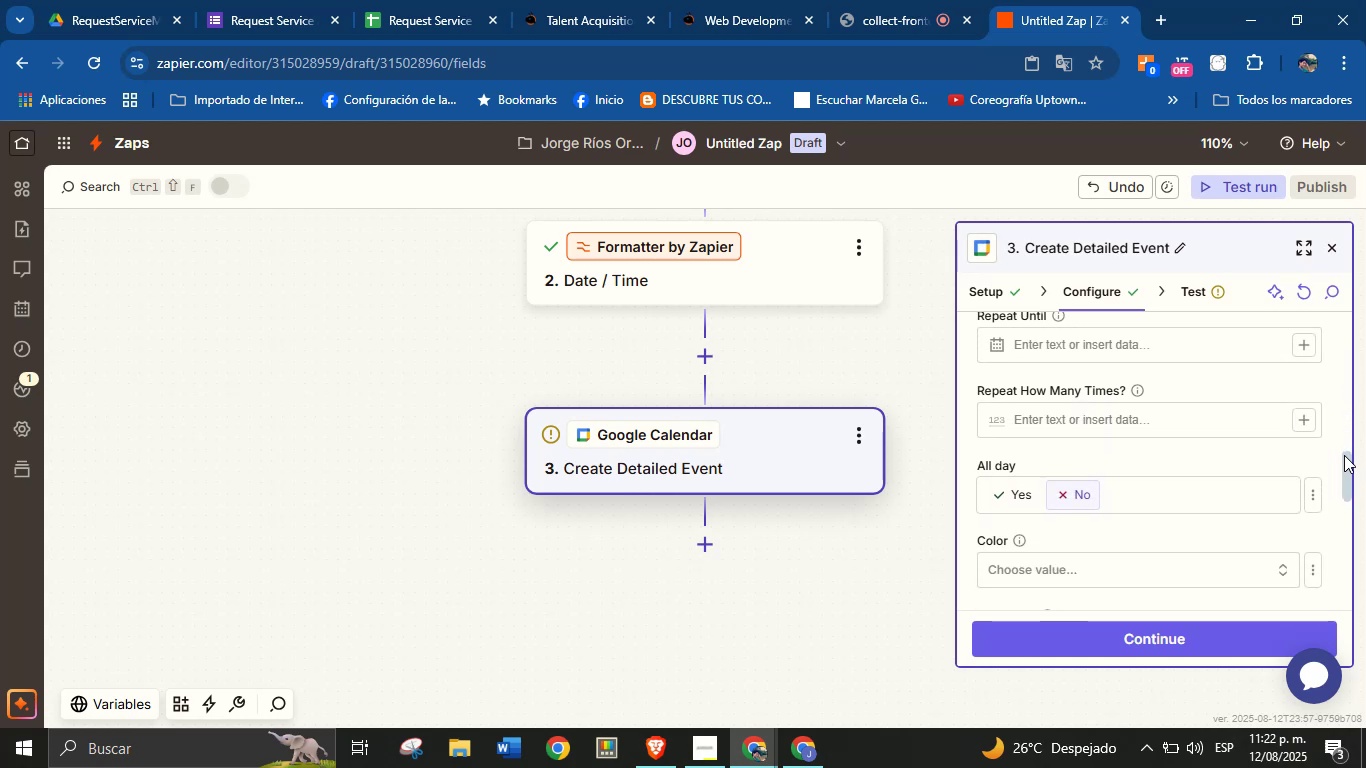 
left_click([1042, 439])
 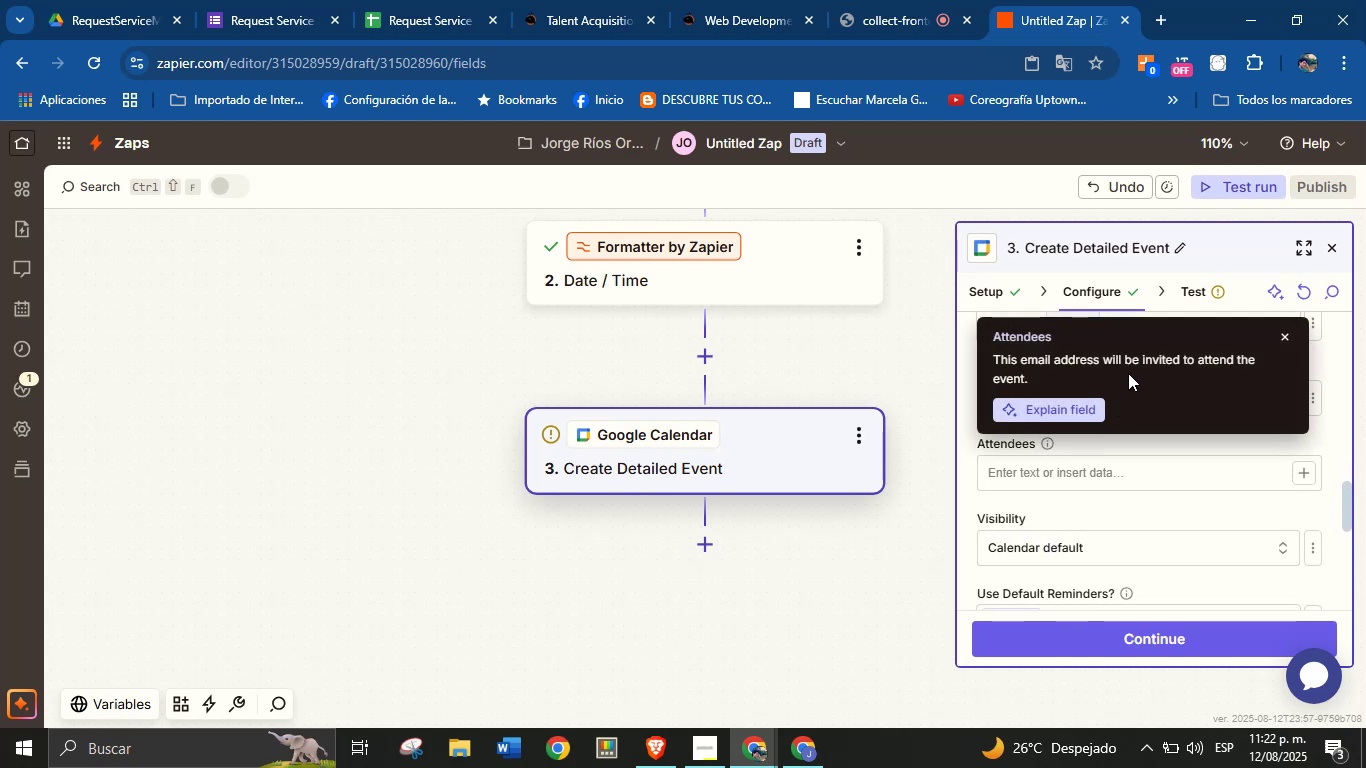 
left_click([1128, 470])
 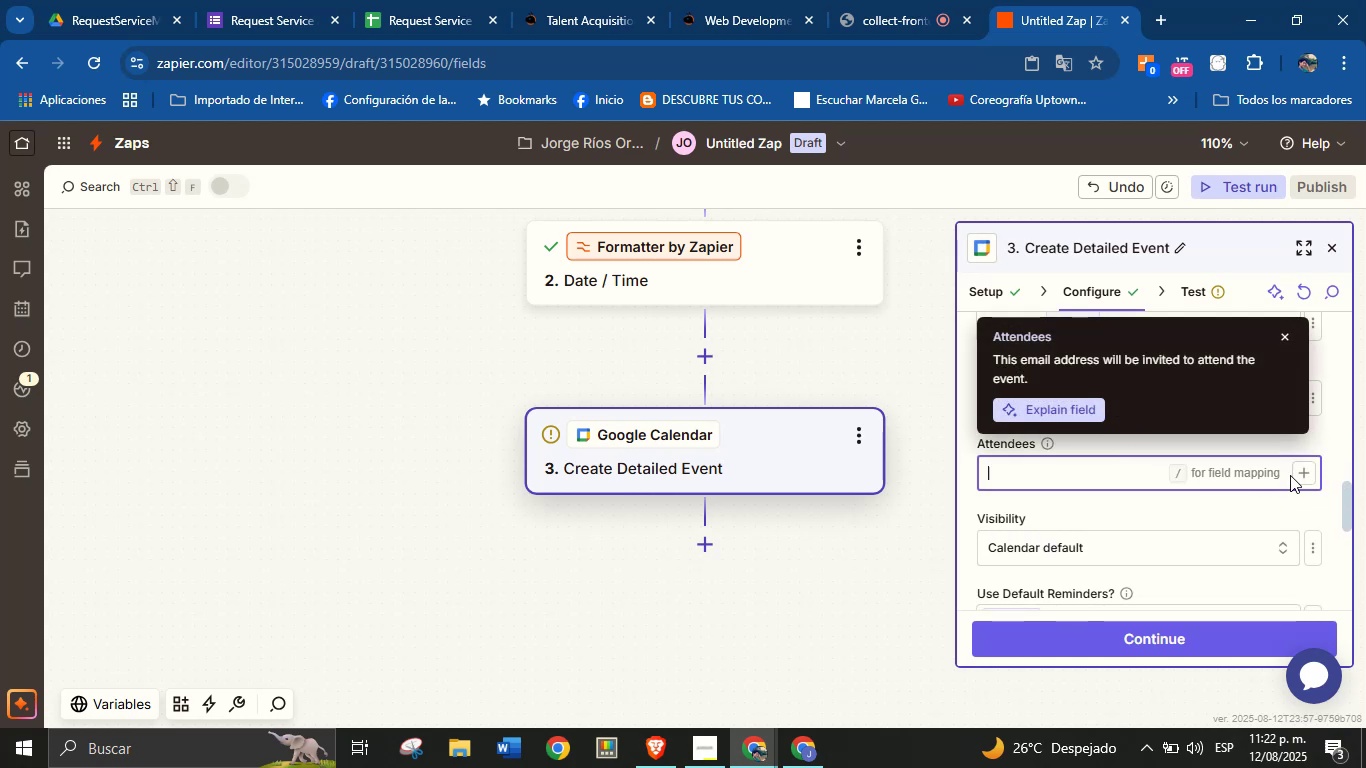 
double_click([1290, 475])
 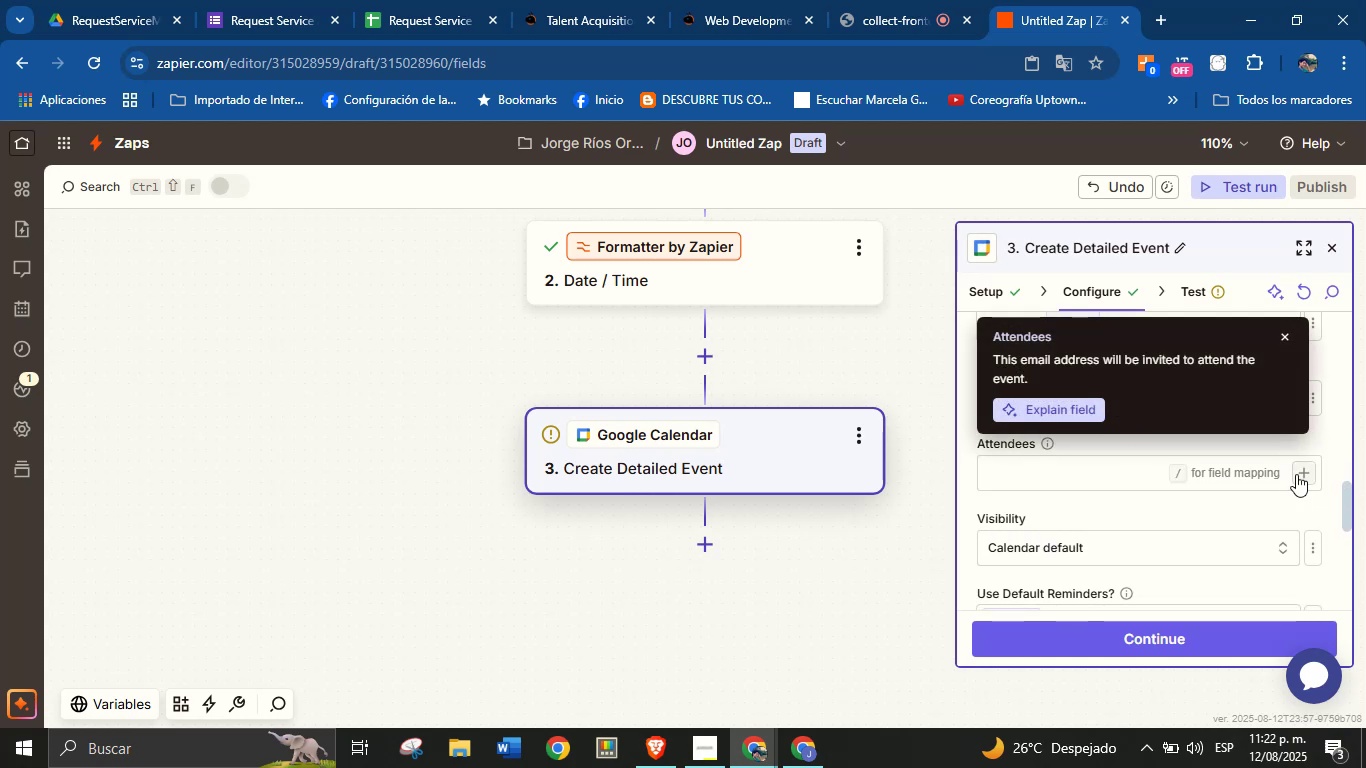 
triple_click([1297, 474])
 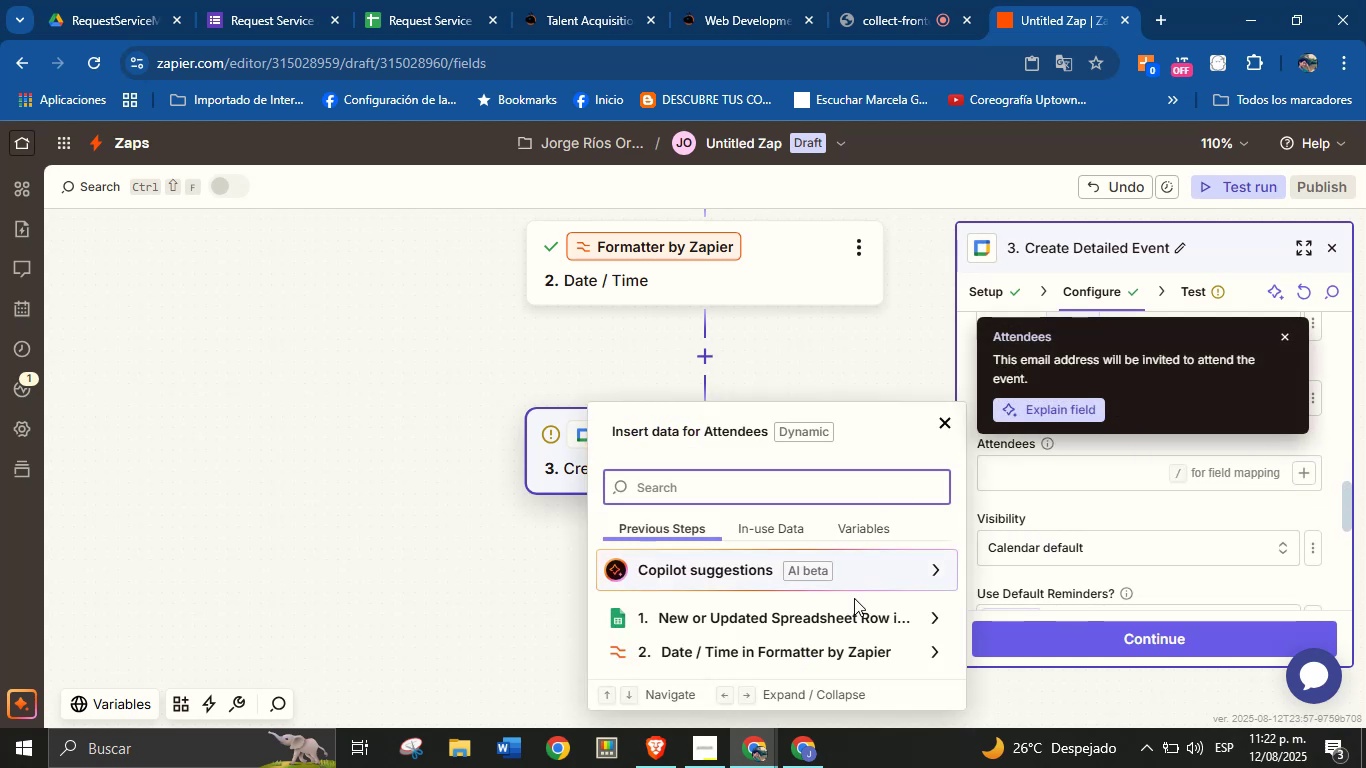 
left_click([881, 616])
 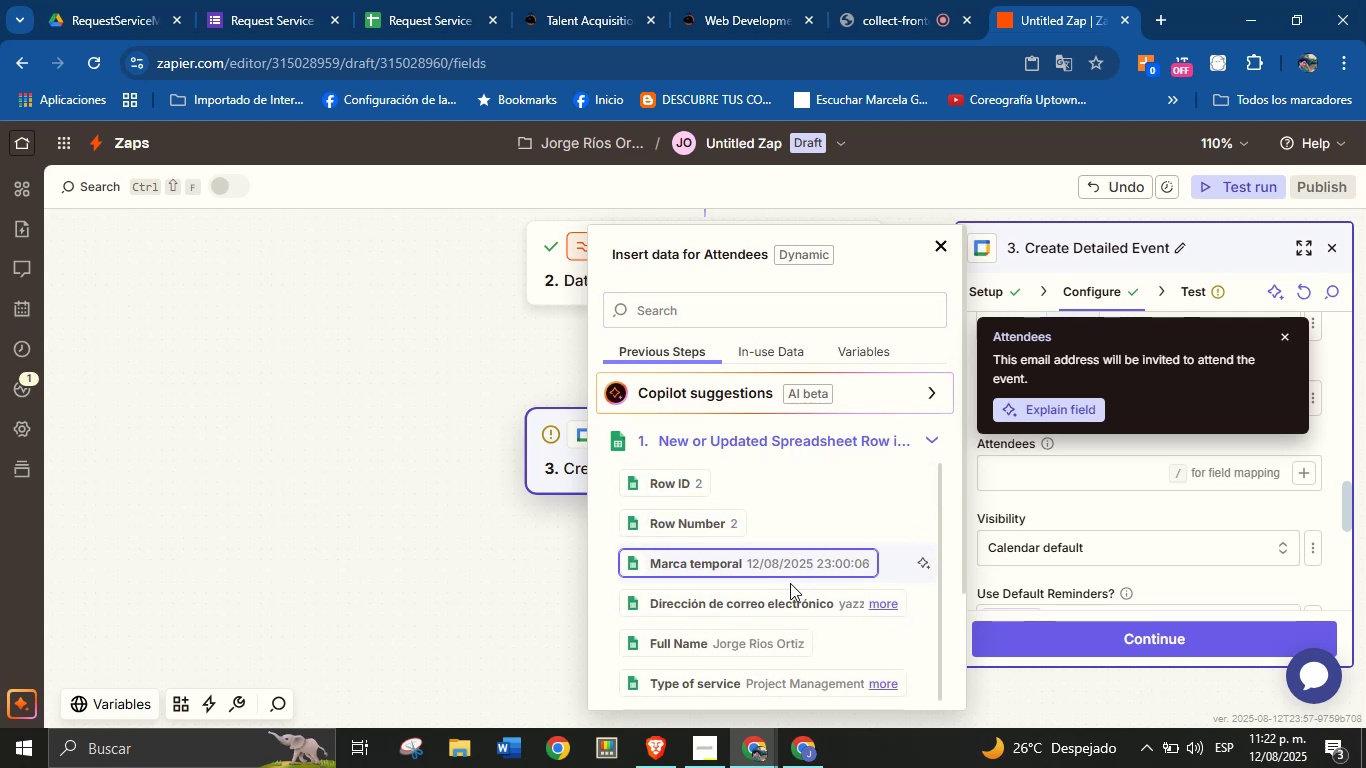 
left_click([791, 609])
 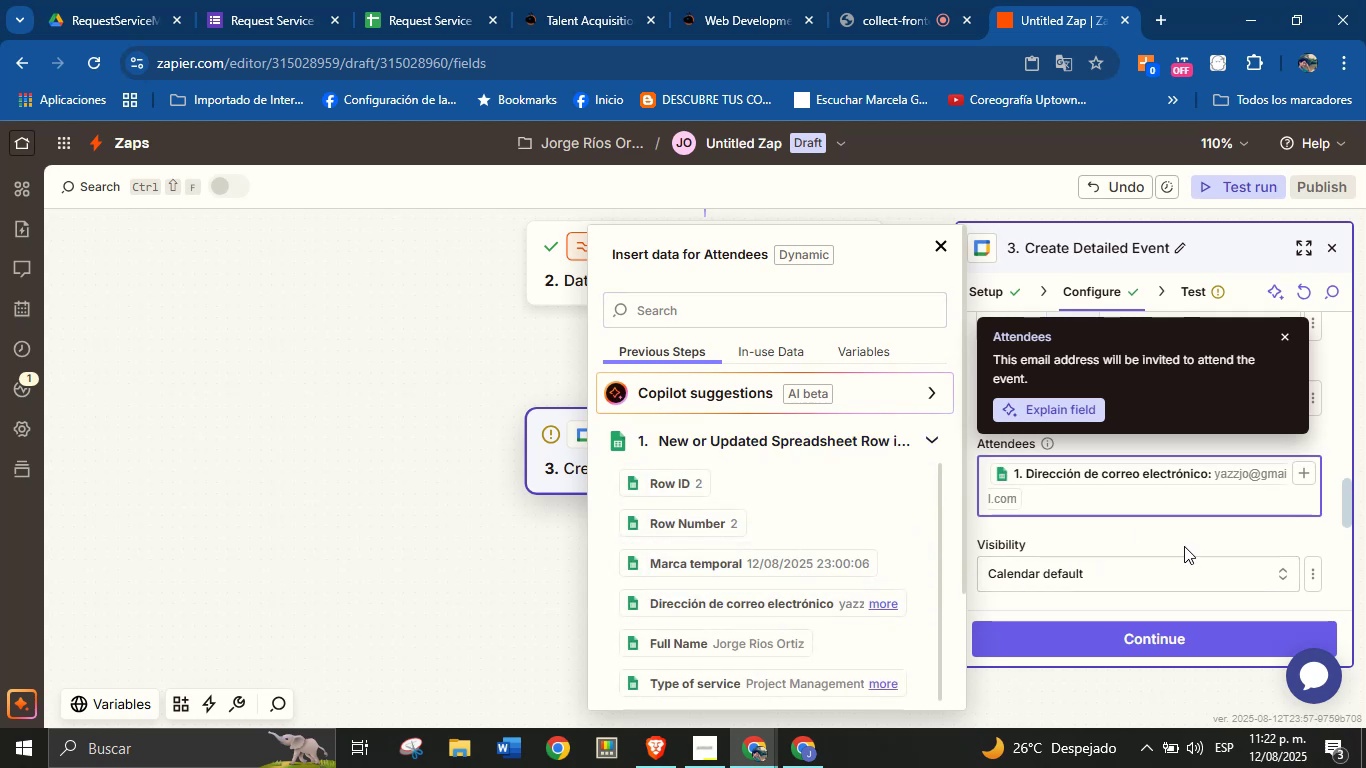 
left_click([1186, 543])
 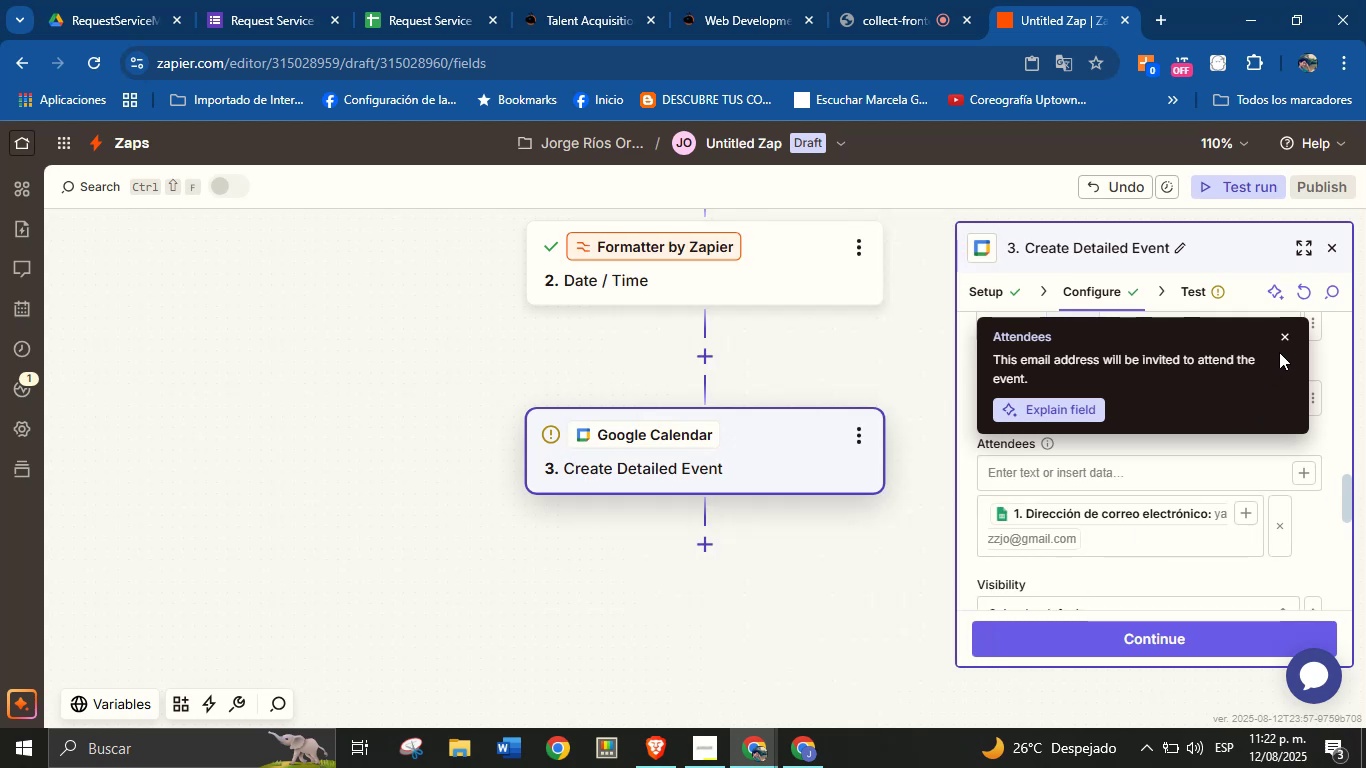 
left_click([1283, 336])
 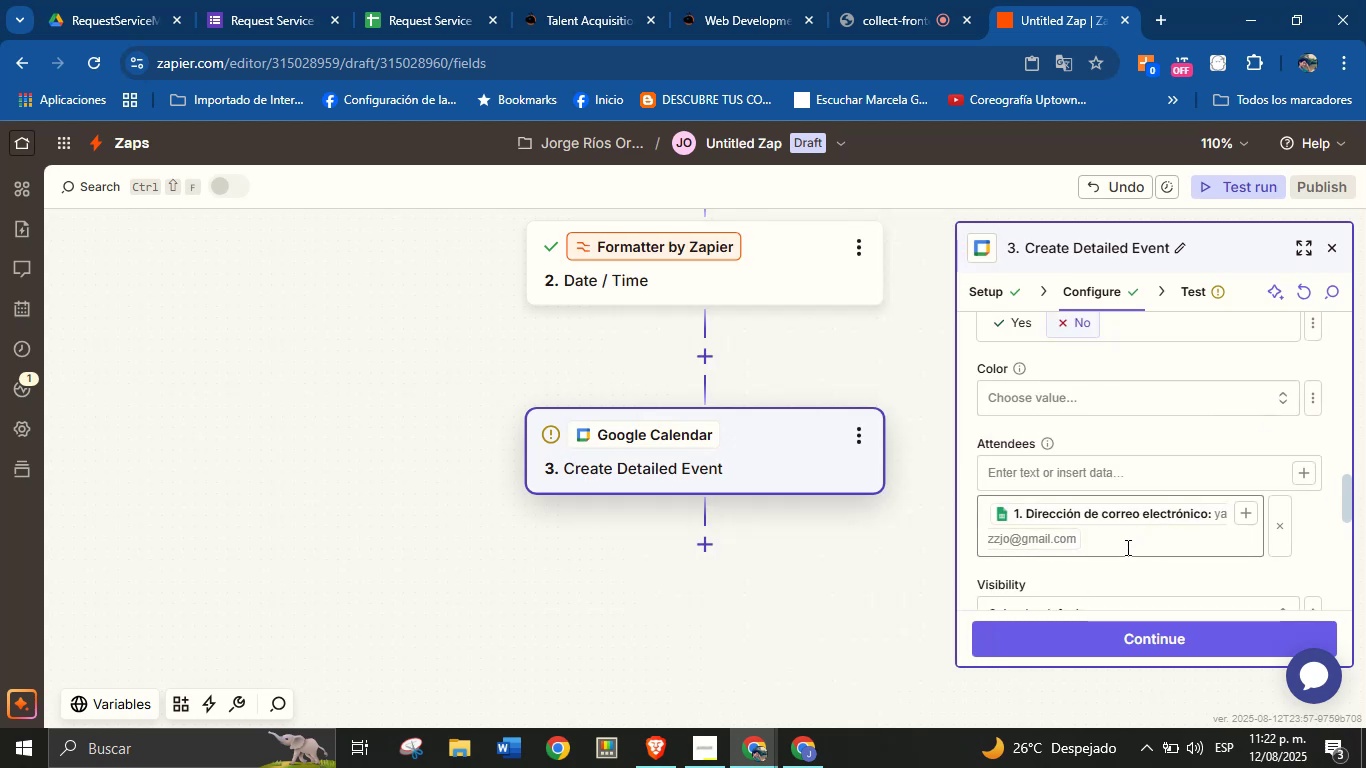 
left_click([1127, 541])
 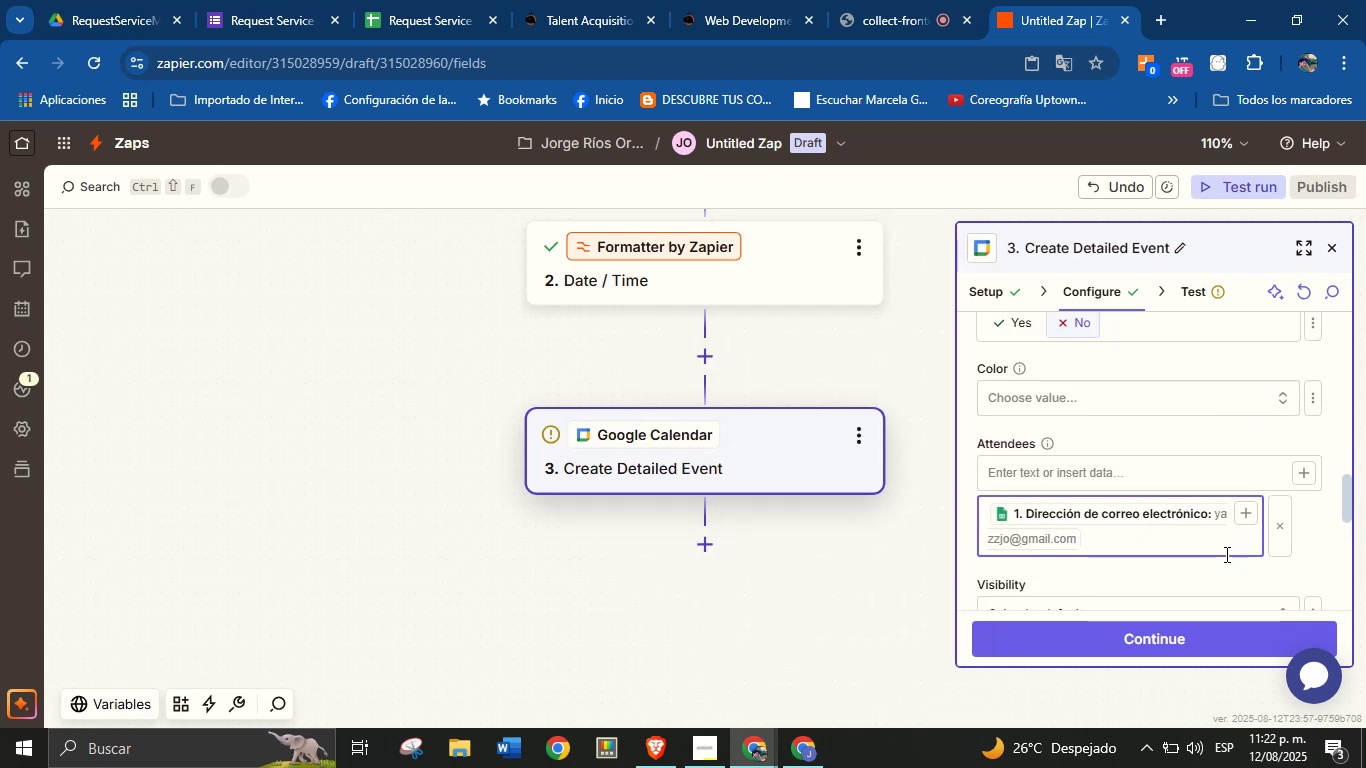 
type(jorge.coljob)
 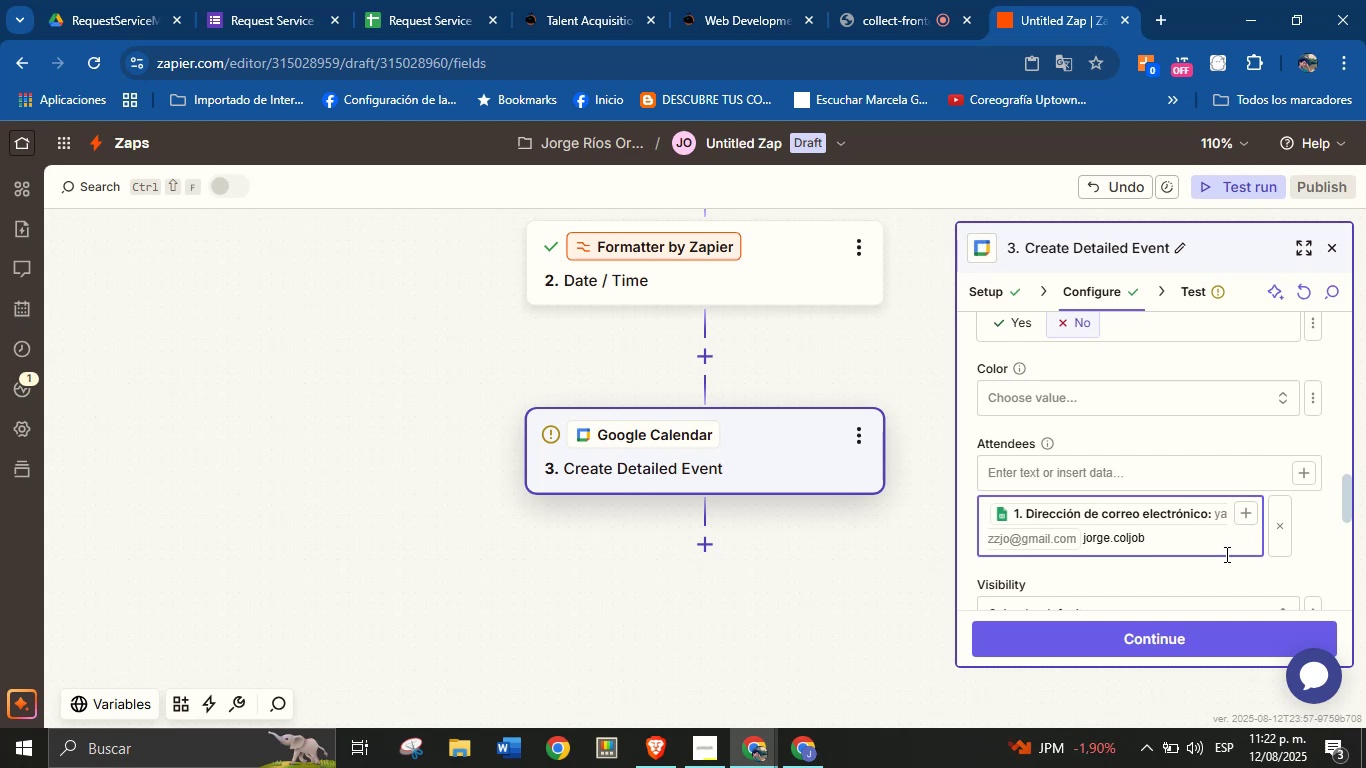 
key(Alt+Control+AltRight)
 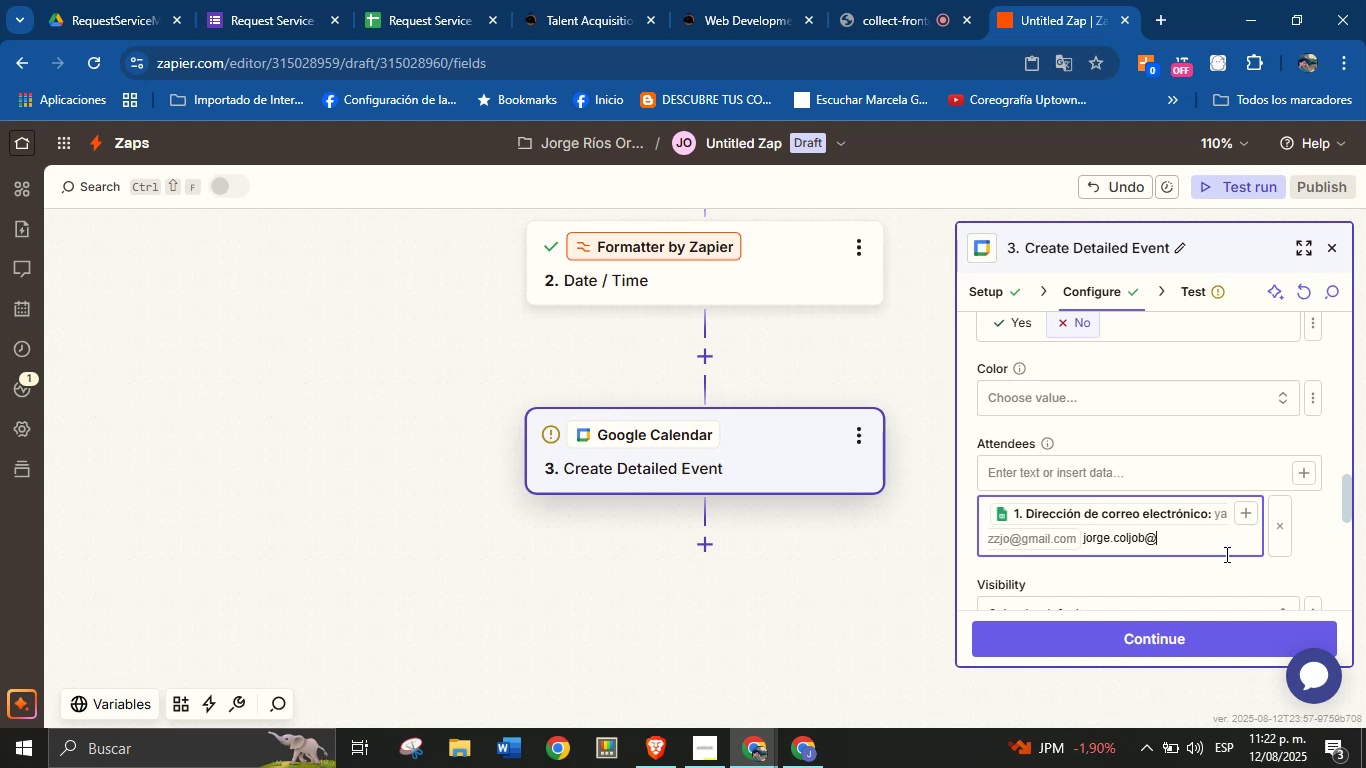 
key(Control+ControlLeft)
 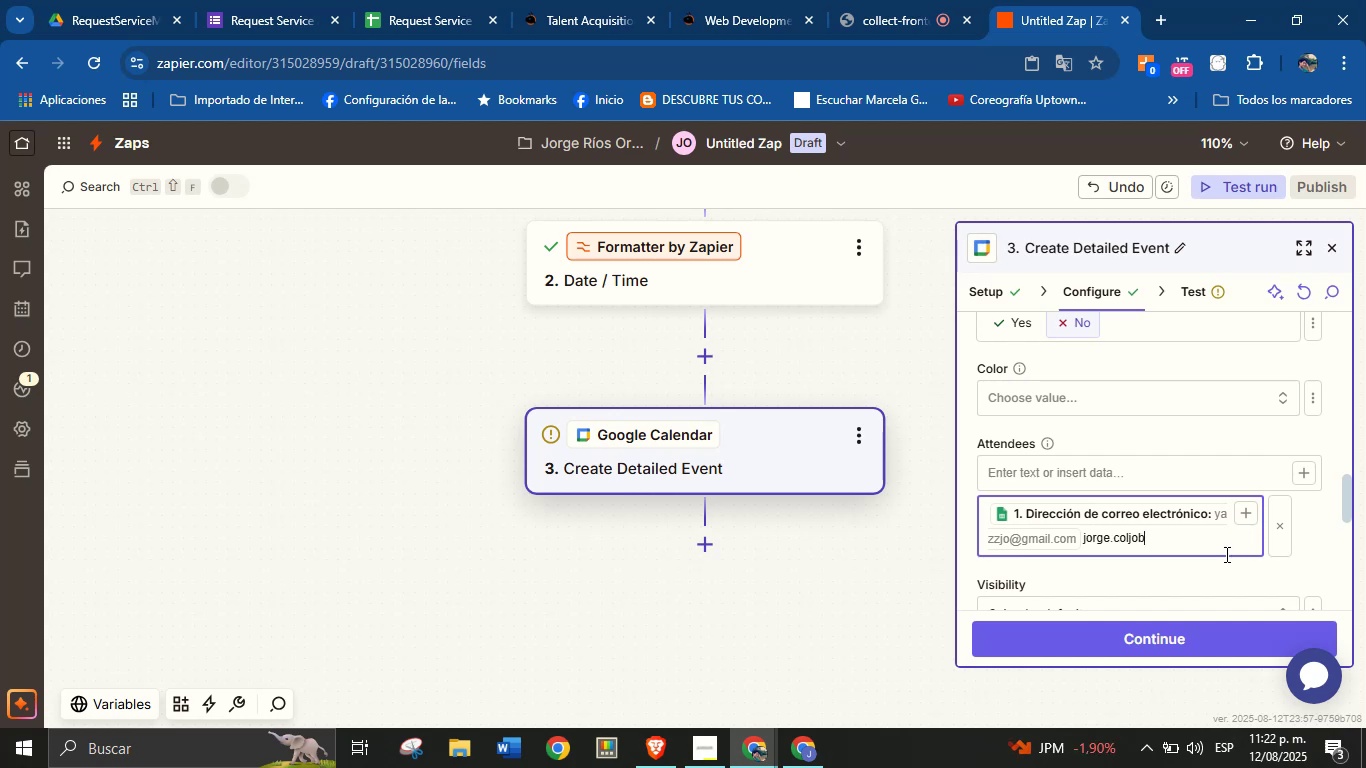 
key(Alt+Control+Q)
 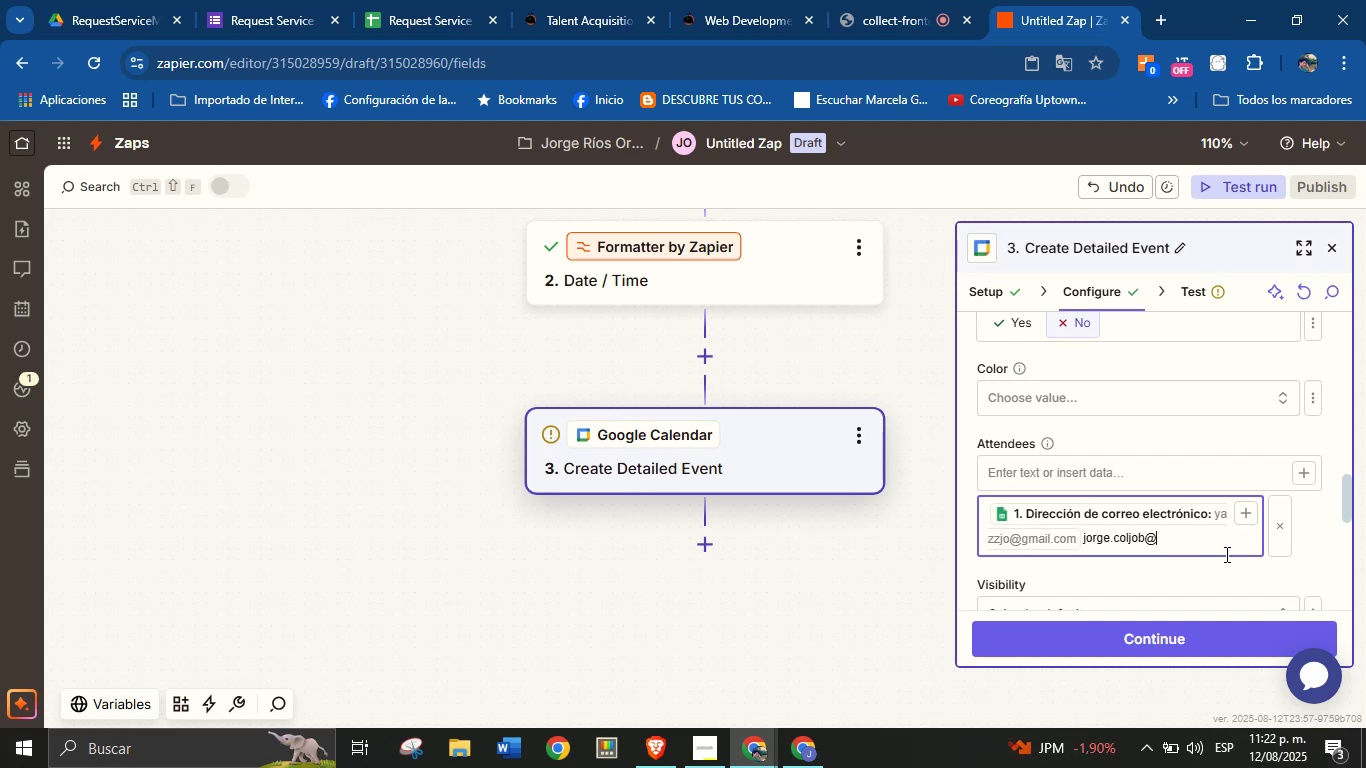 
type(gmail.com)
 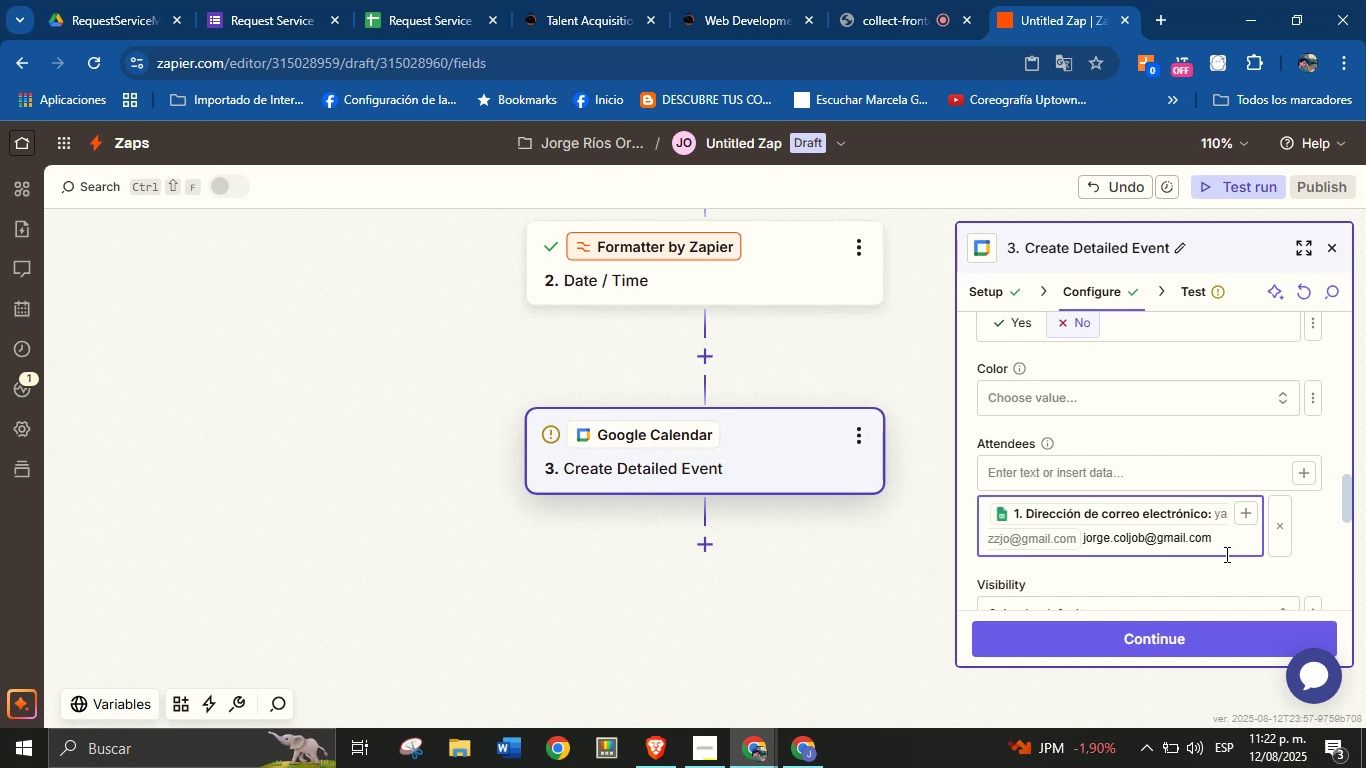 
left_click([1224, 567])
 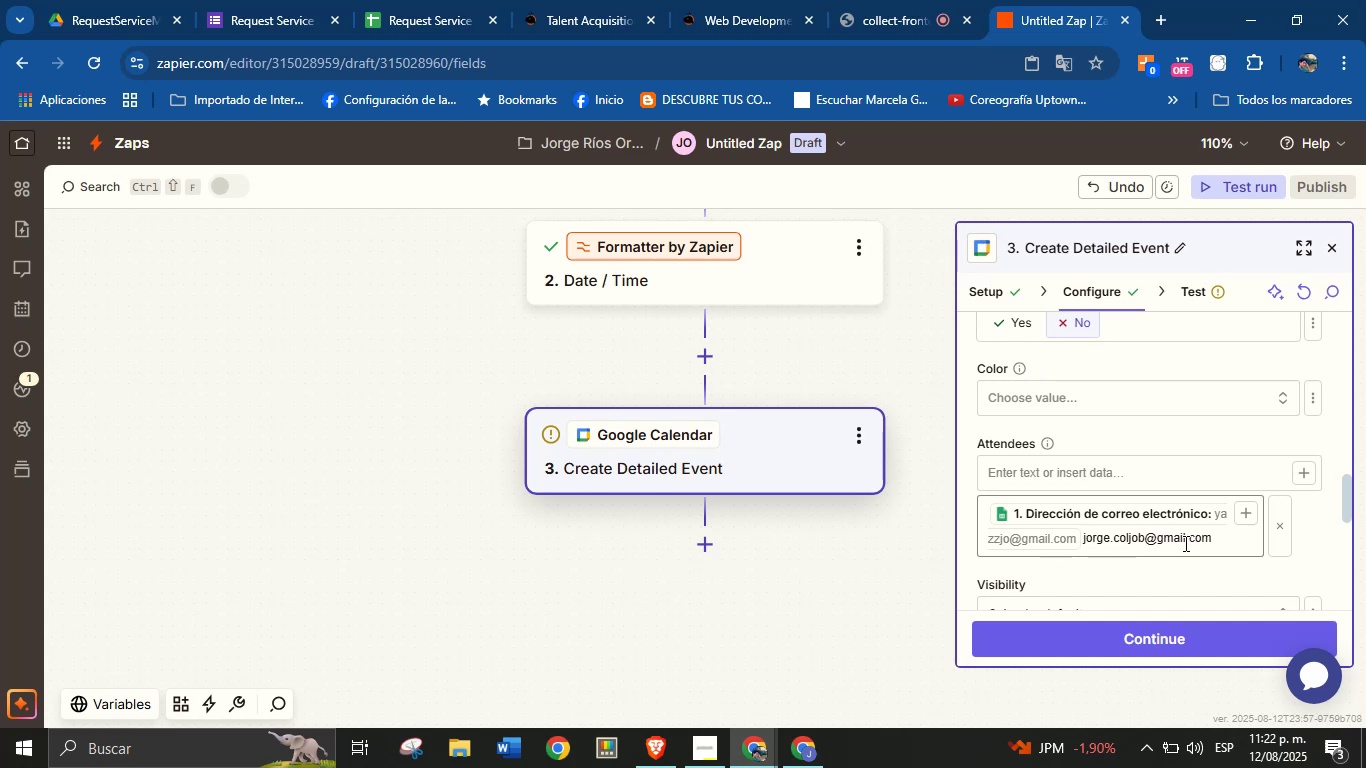 
left_click([1157, 542])
 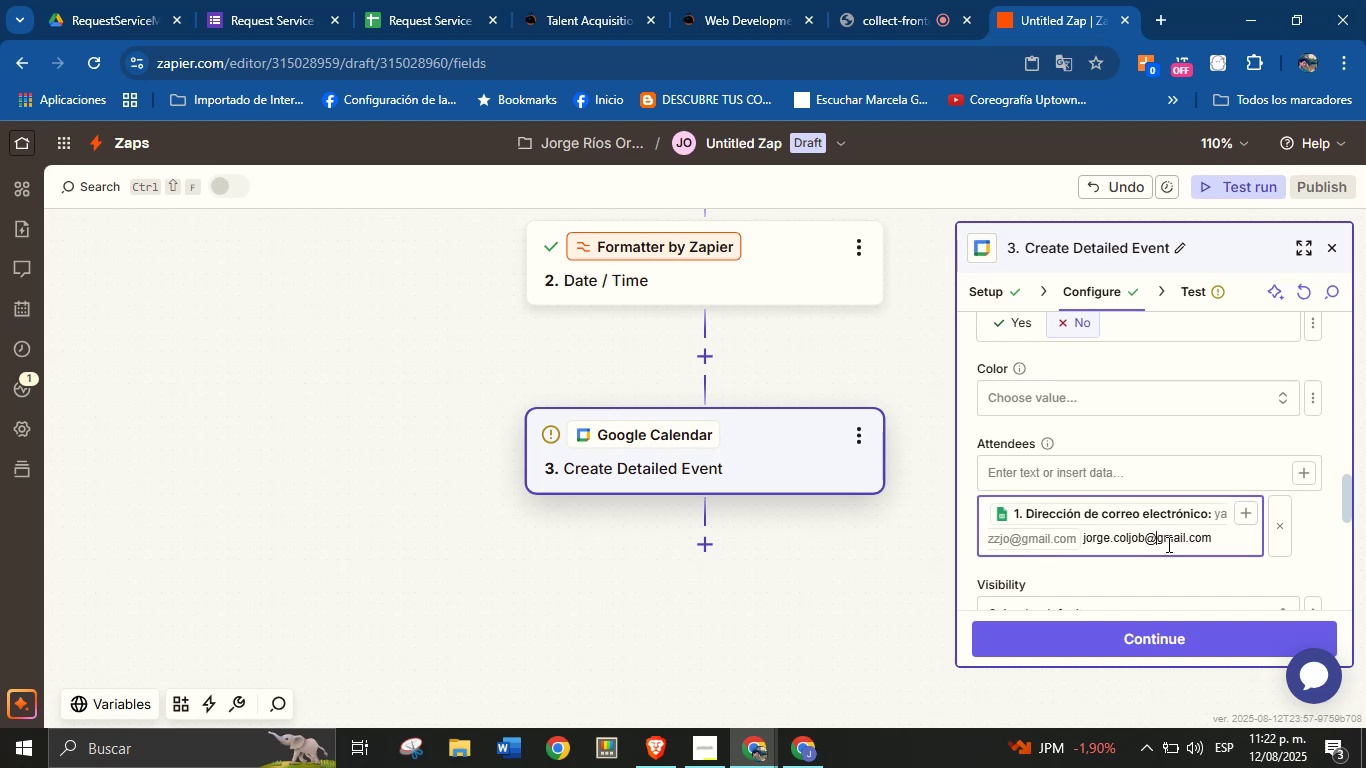 
left_click([1166, 573])
 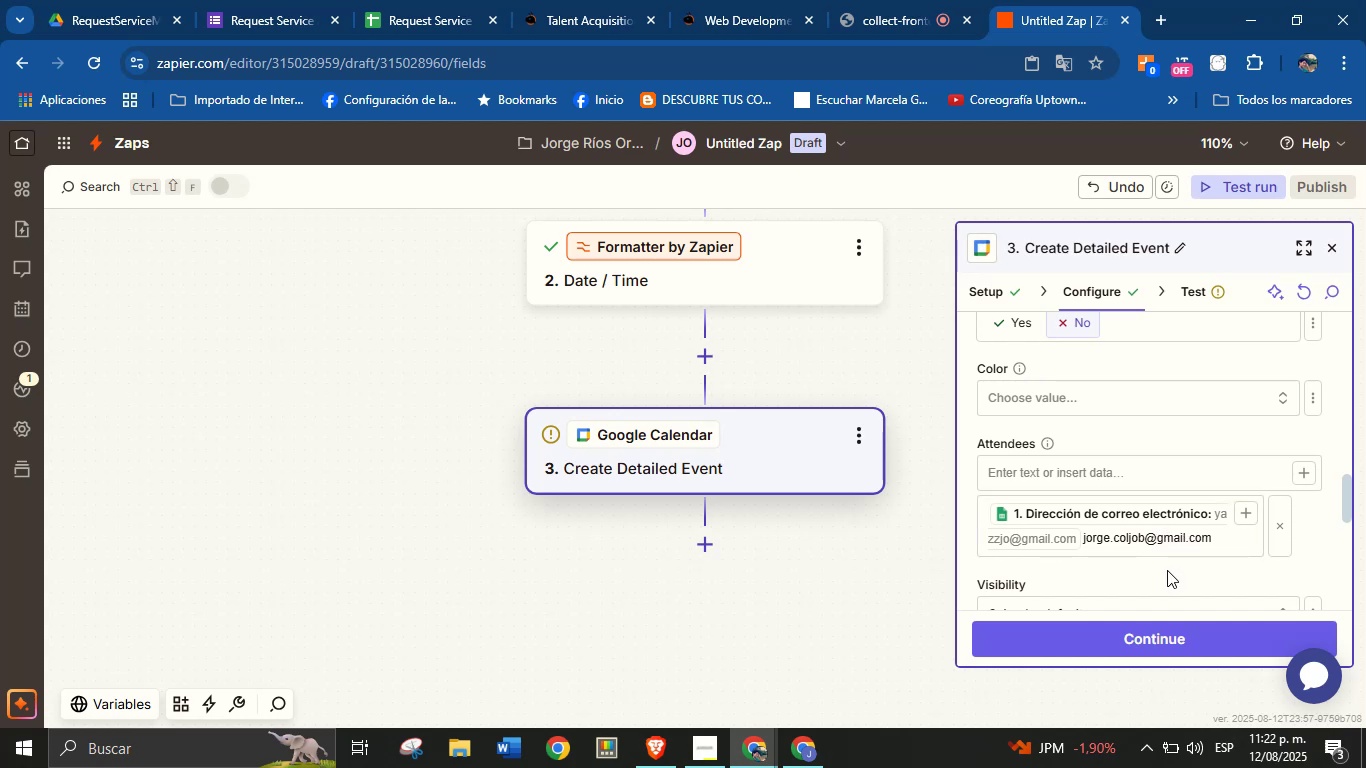 
scroll: coordinate [1171, 561], scroll_direction: none, amount: 0.0
 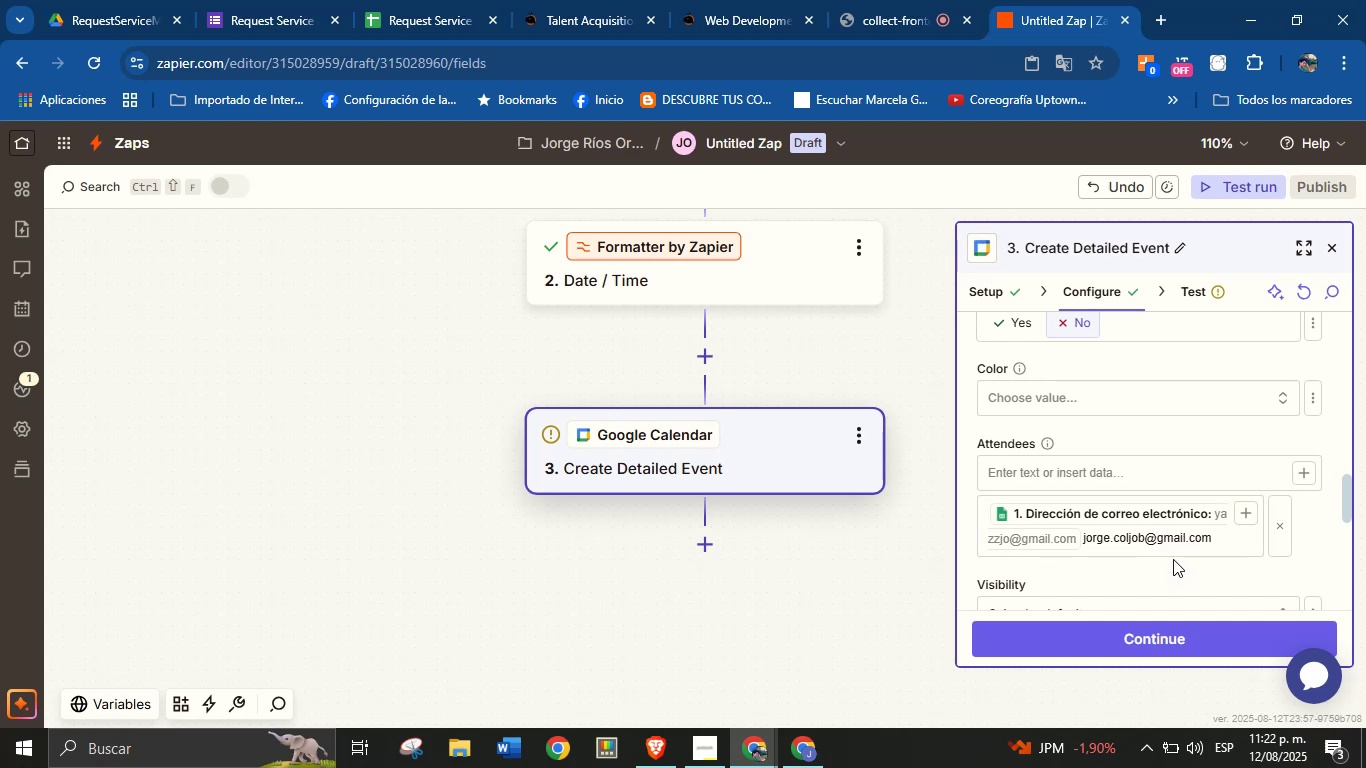 
scroll: coordinate [1177, 472], scroll_direction: down, amount: 2.0
 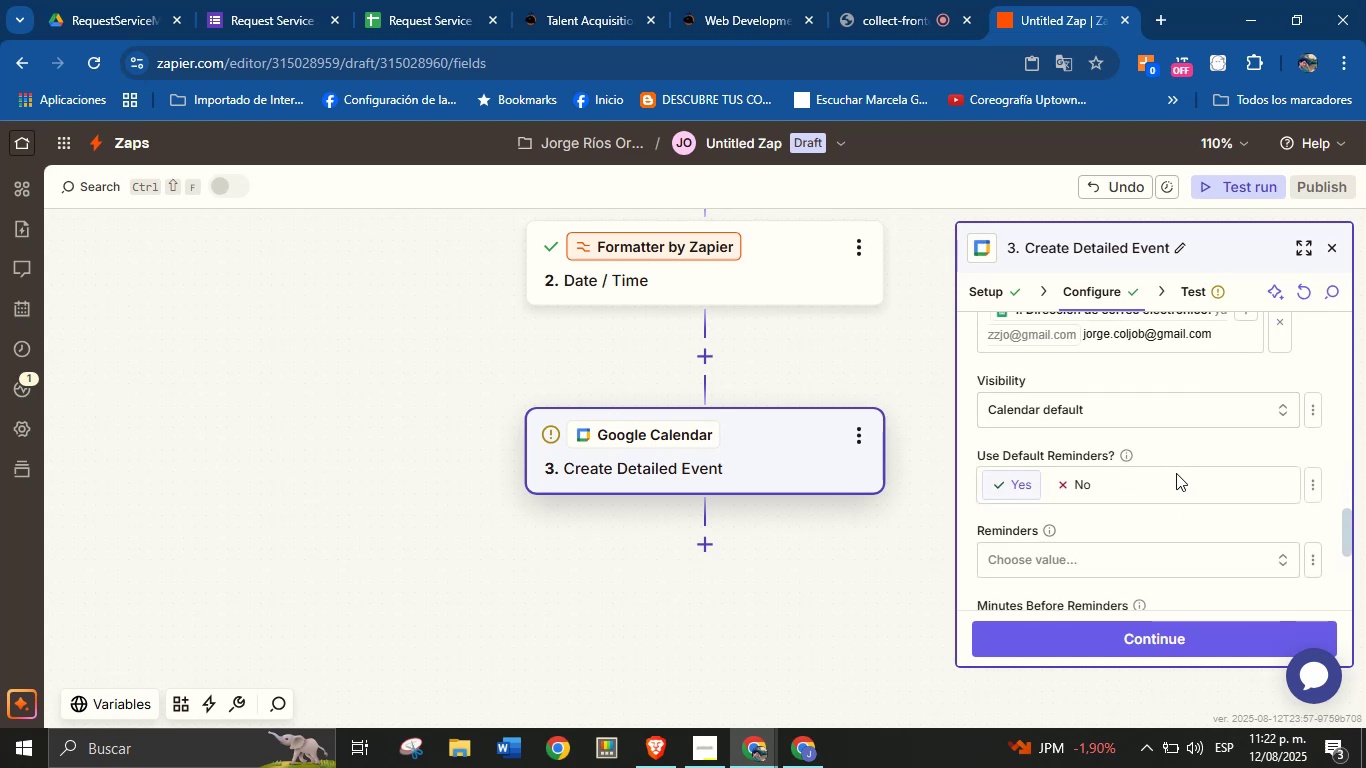 
wait(6.36)
 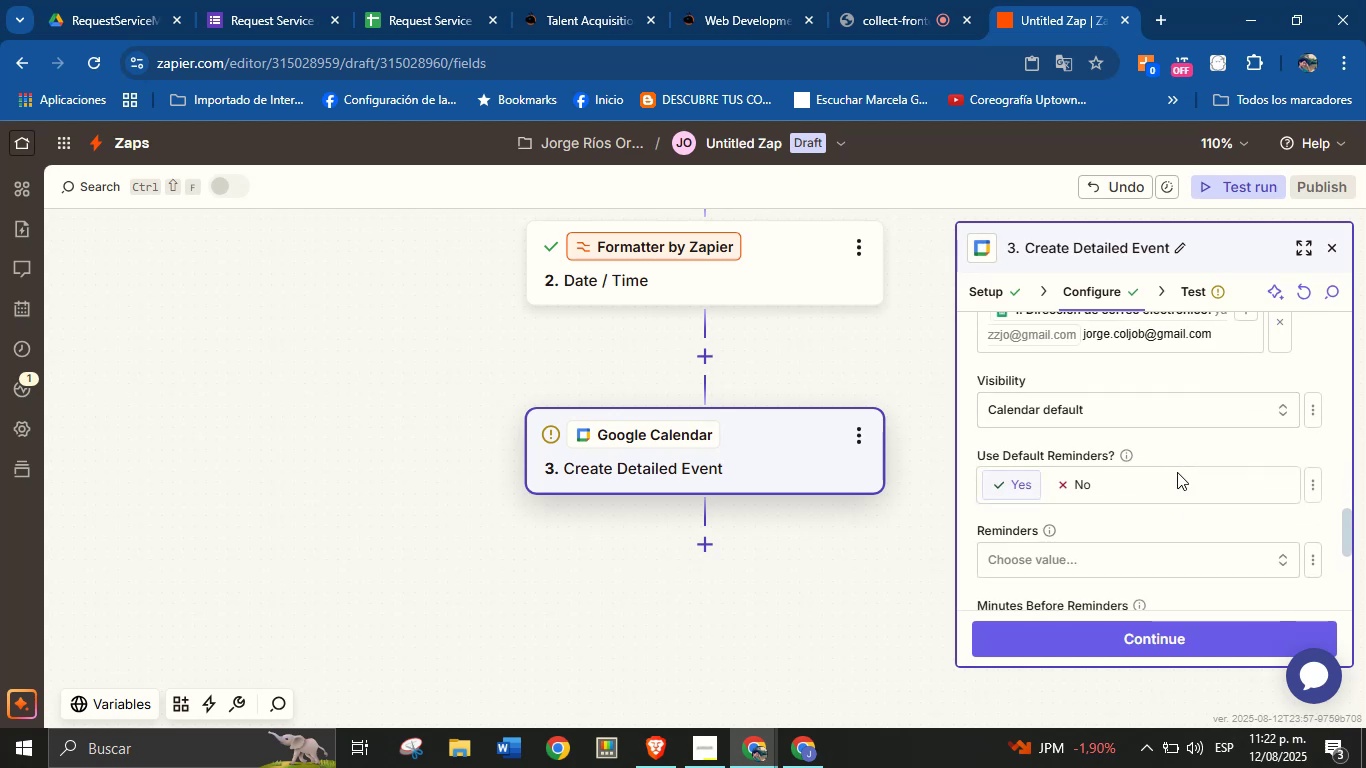 
scroll: coordinate [1179, 473], scroll_direction: down, amount: 1.0
 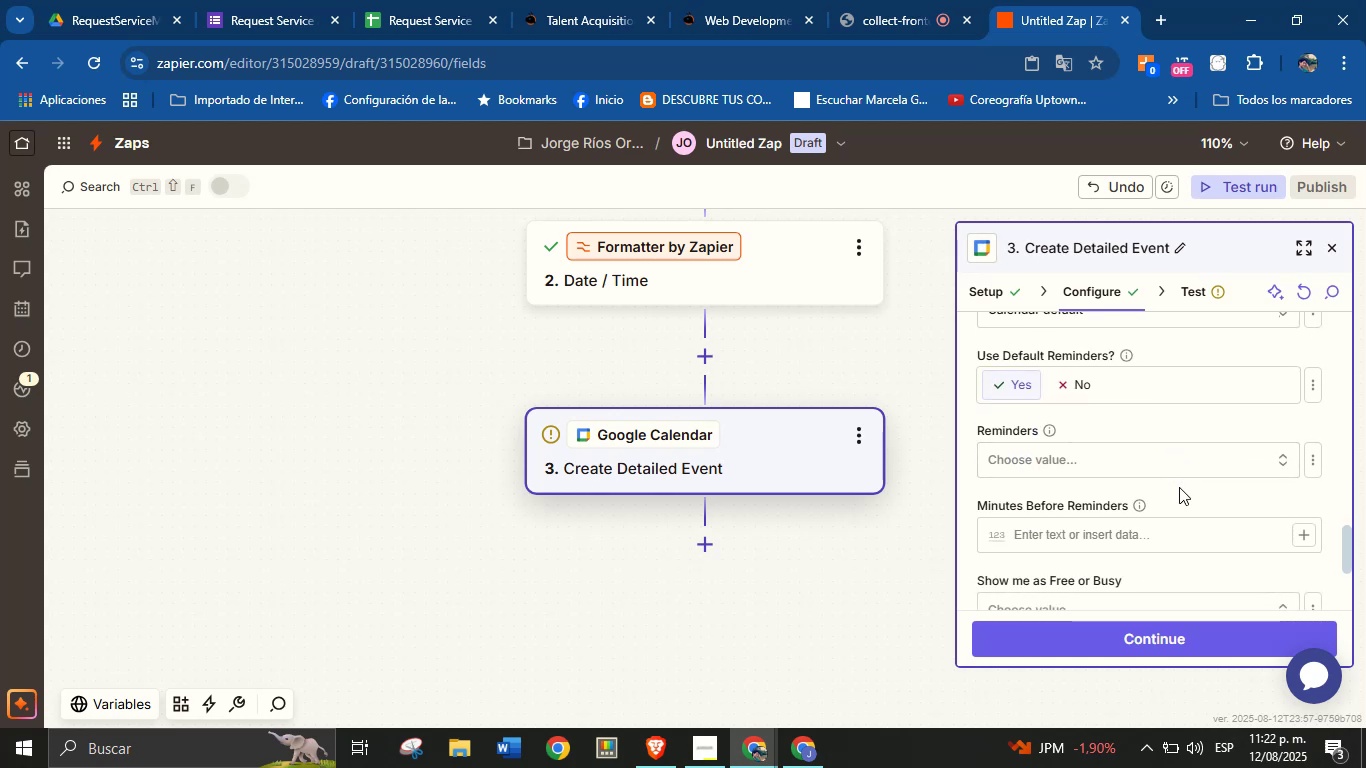 
scroll: coordinate [1171, 499], scroll_direction: none, amount: 0.0
 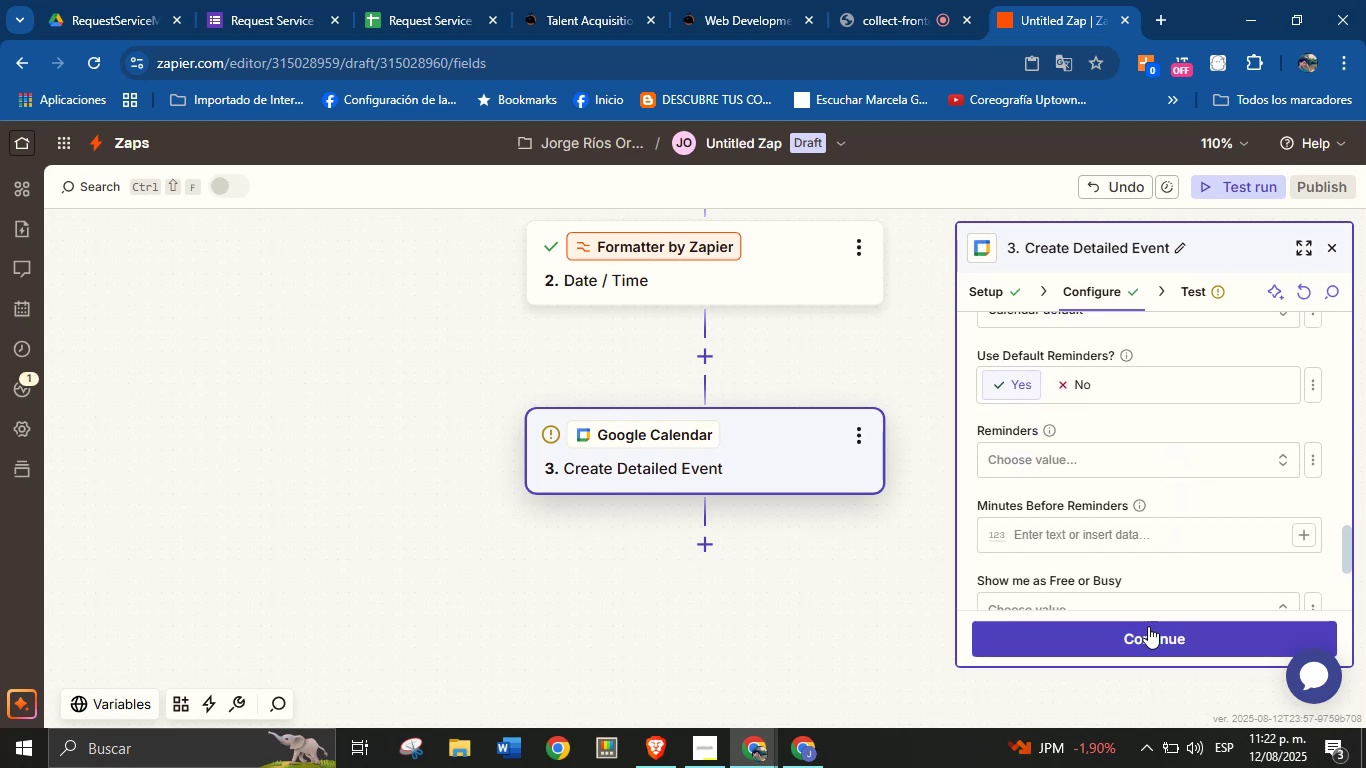 
left_click([1148, 630])
 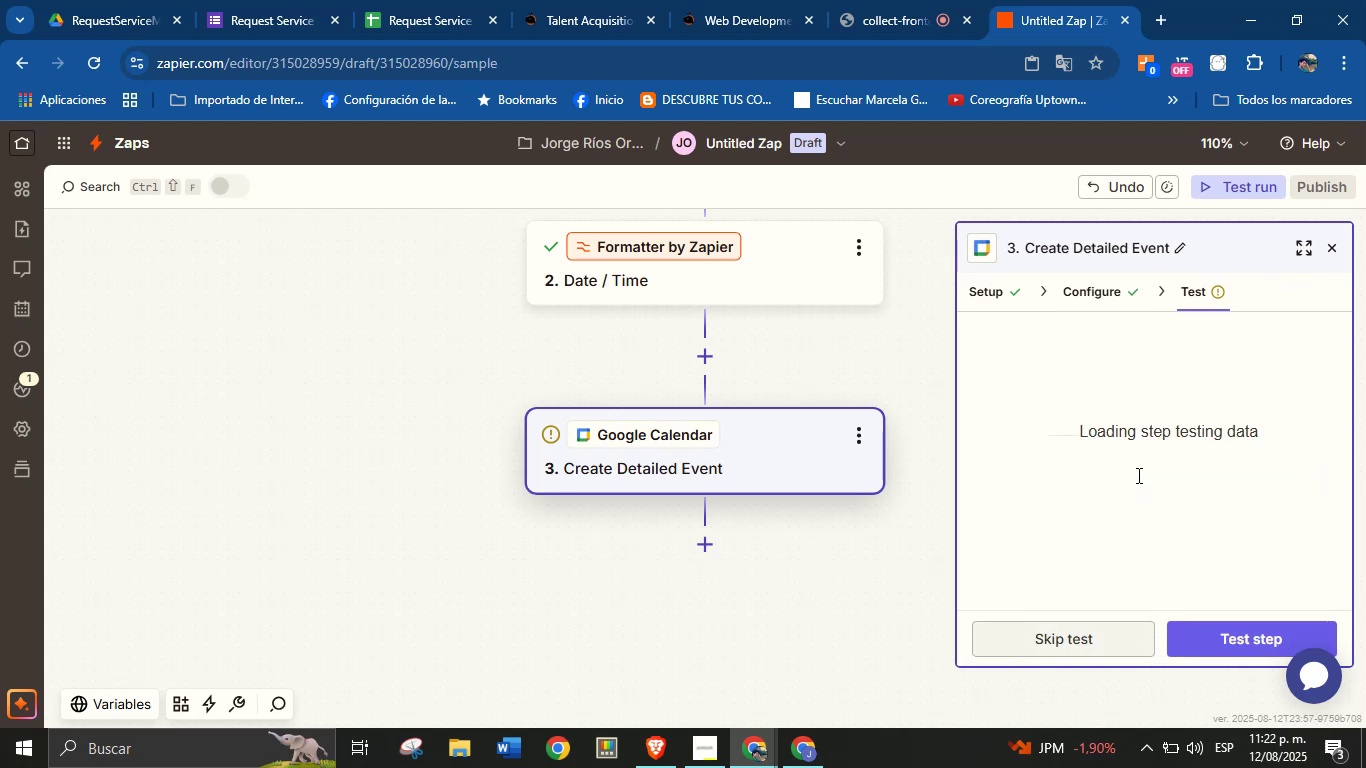 
scroll: coordinate [1139, 466], scroll_direction: down, amount: 2.0
 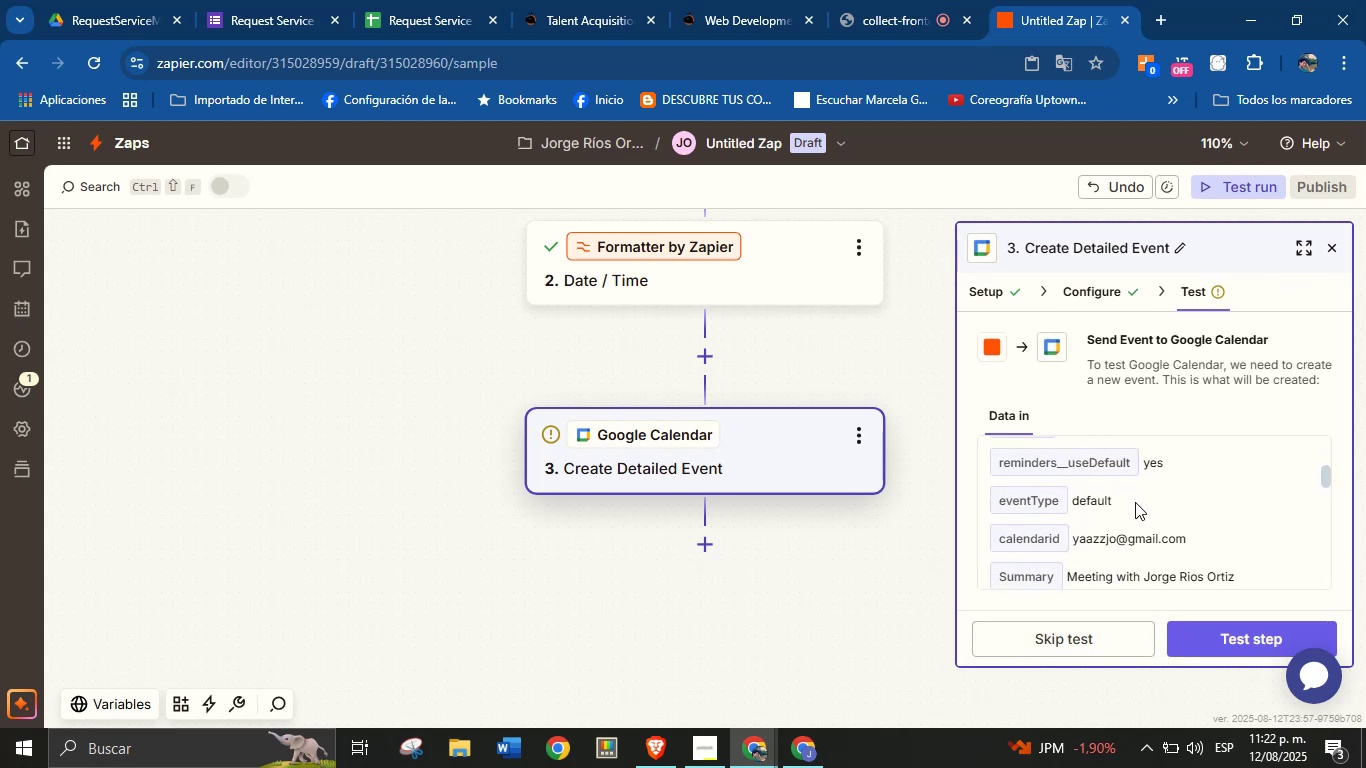 
scroll: coordinate [1120, 511], scroll_direction: up, amount: 2.0
 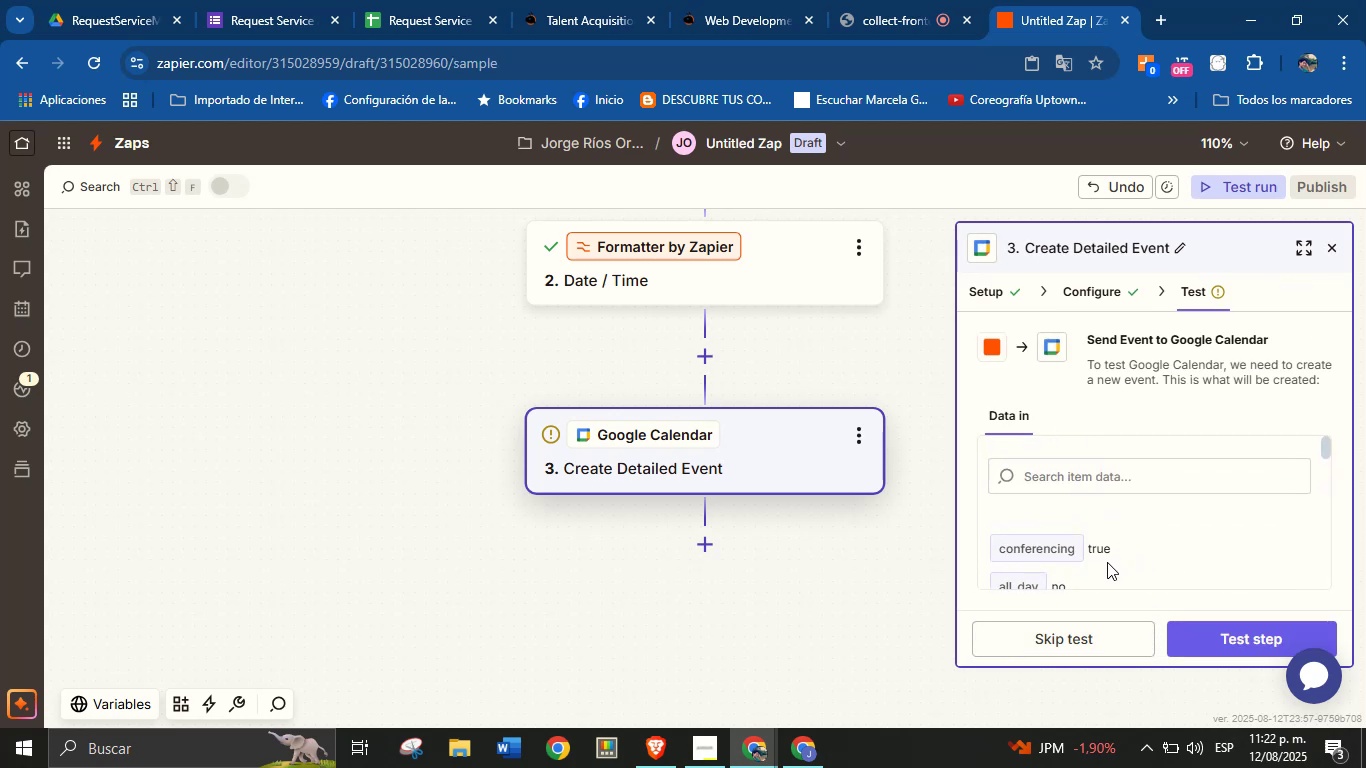 
scroll: coordinate [1116, 549], scroll_direction: down, amount: 1.0
 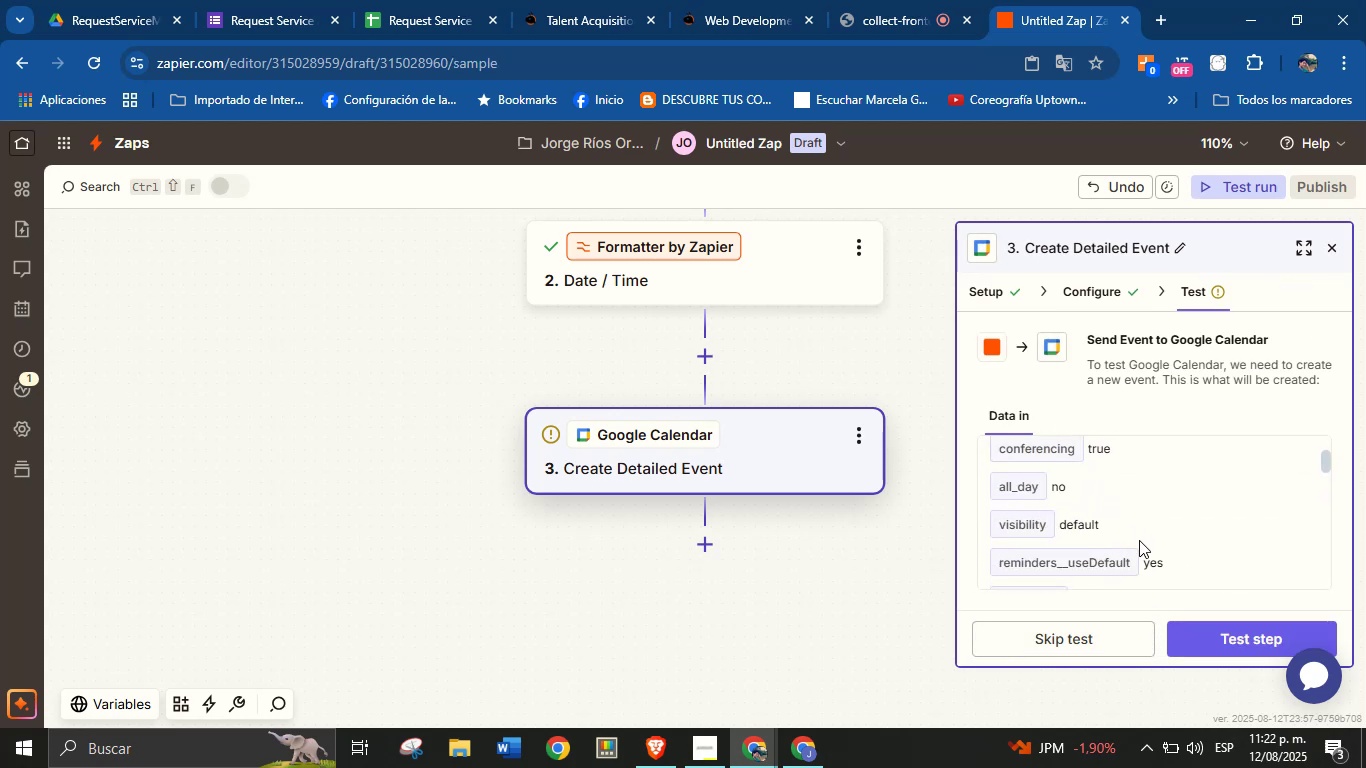 
left_click([1219, 639])
 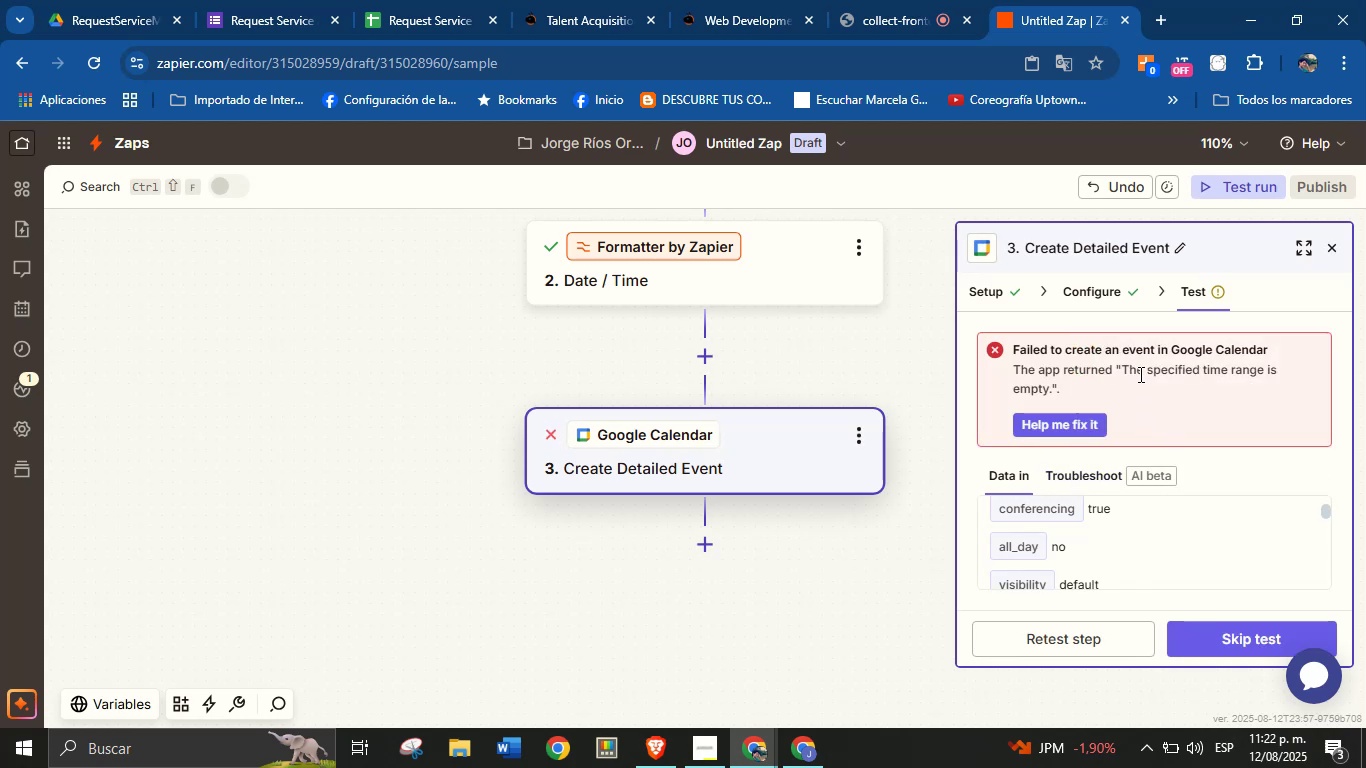 
wait(7.85)
 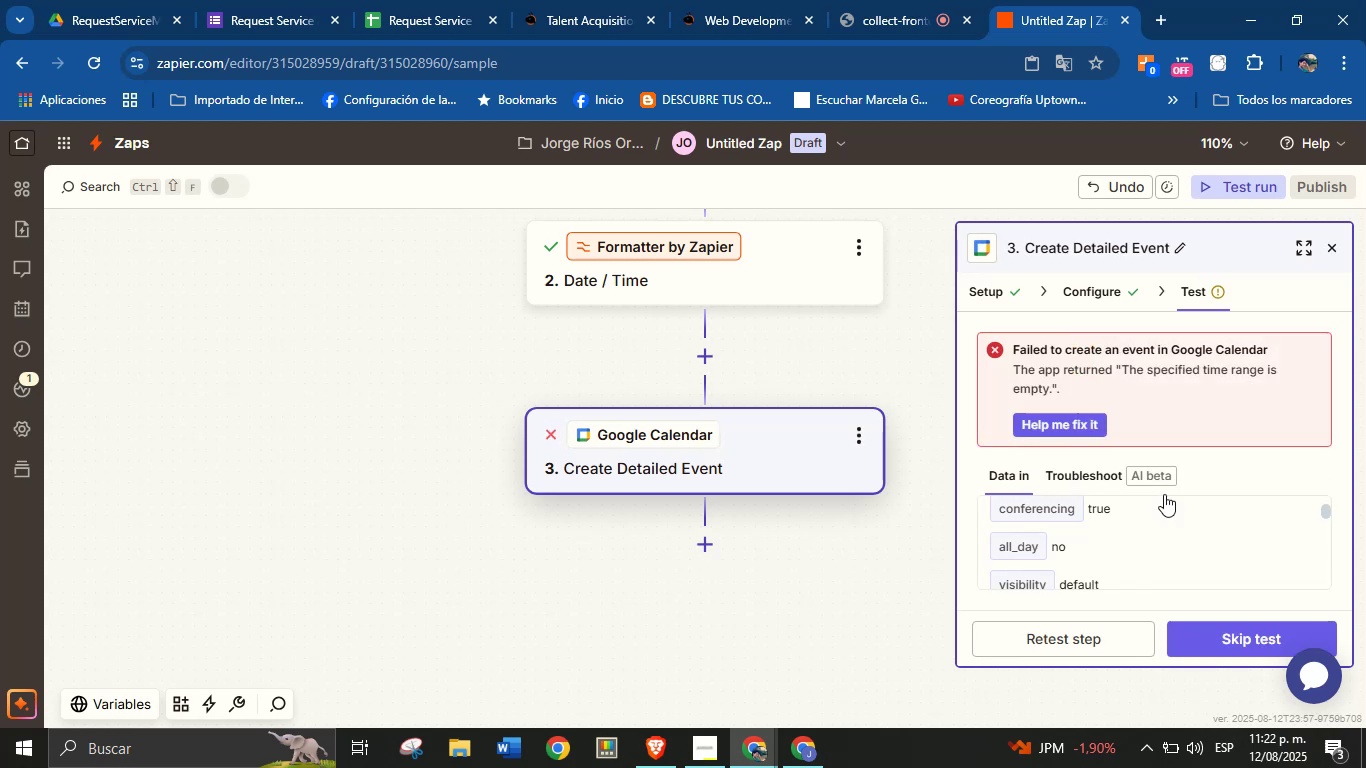 
left_click([1124, 300])
 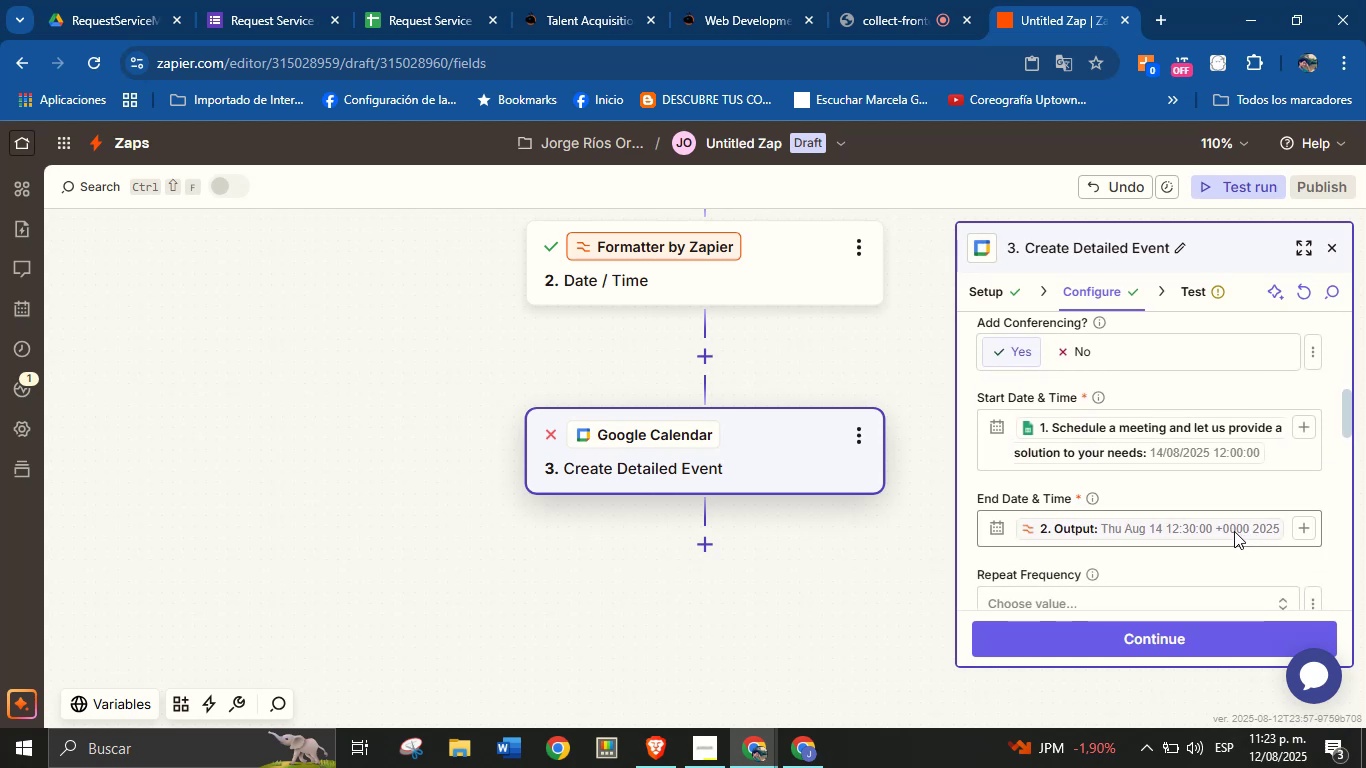 
wait(14.0)
 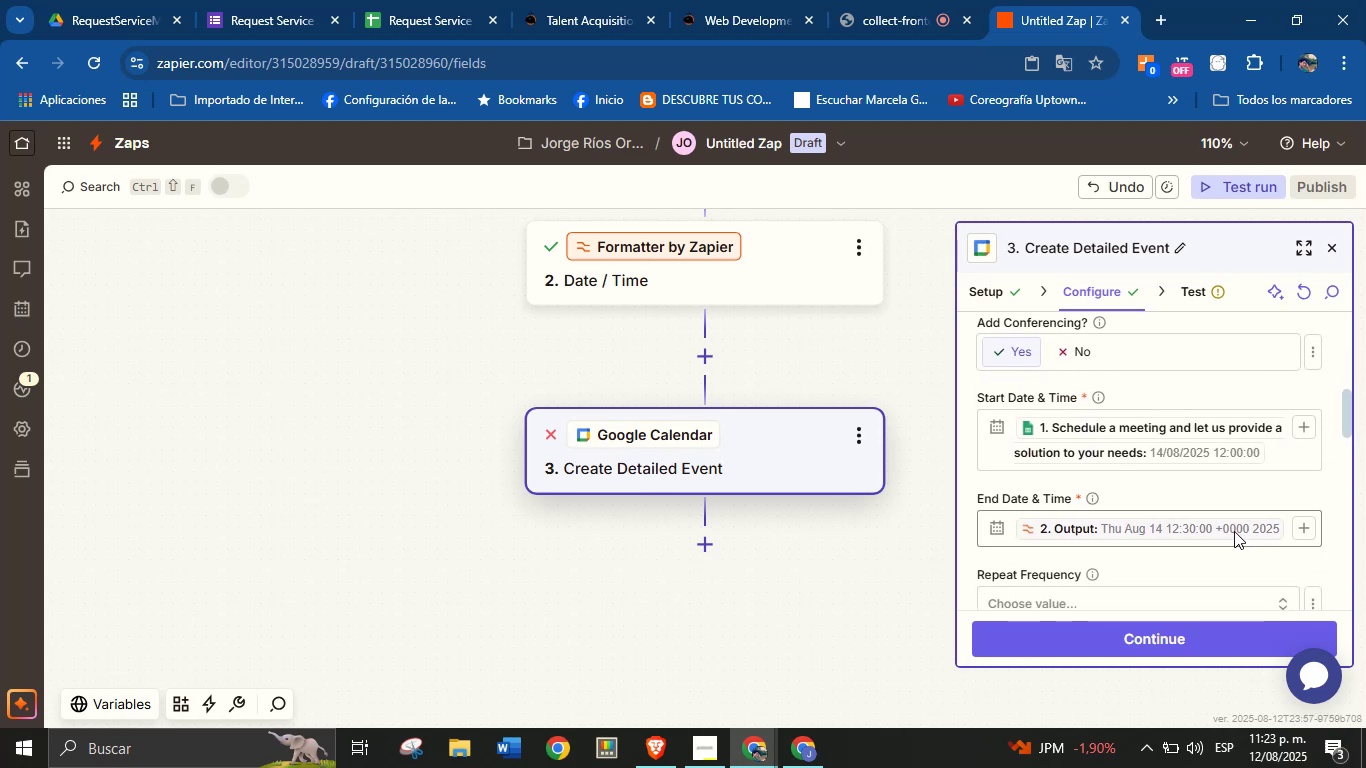 
left_click([1214, 558])
 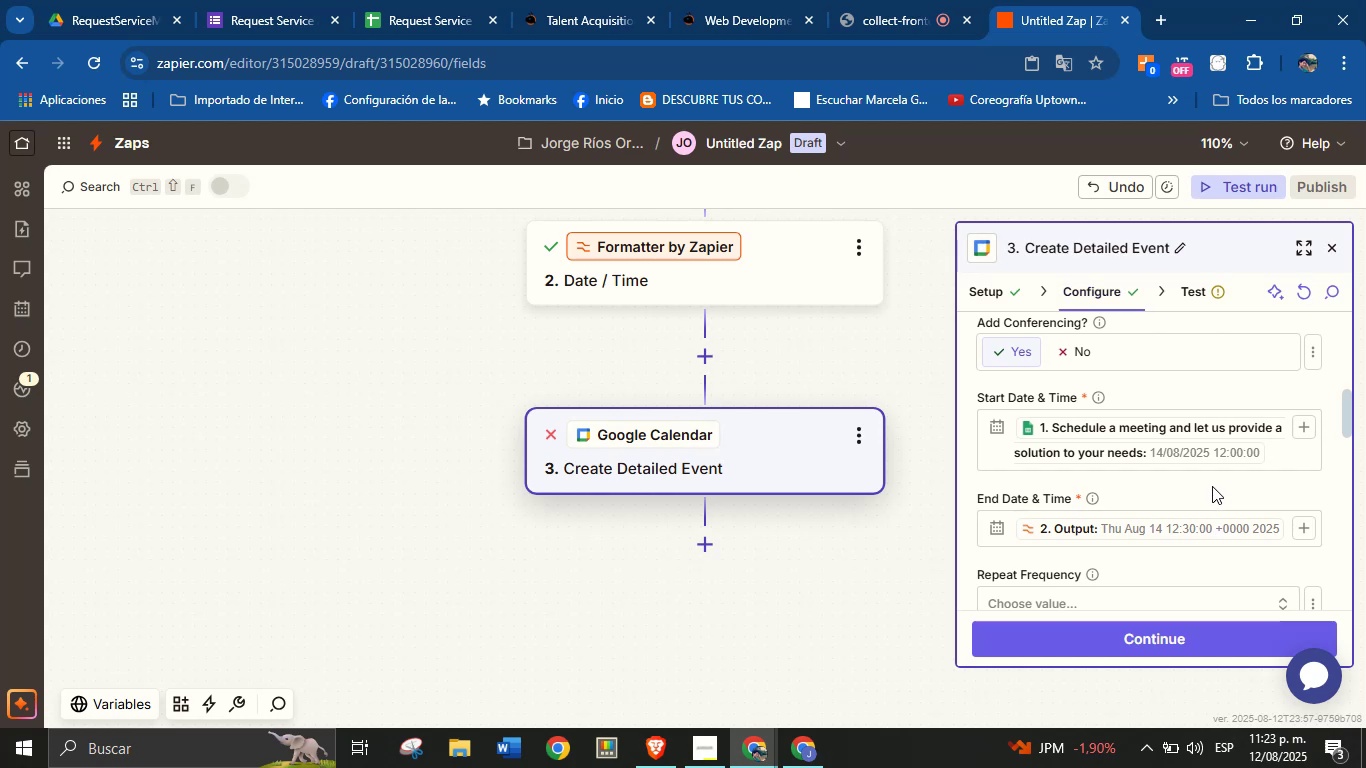 
scroll: coordinate [1212, 487], scroll_direction: down, amount: 2.0
 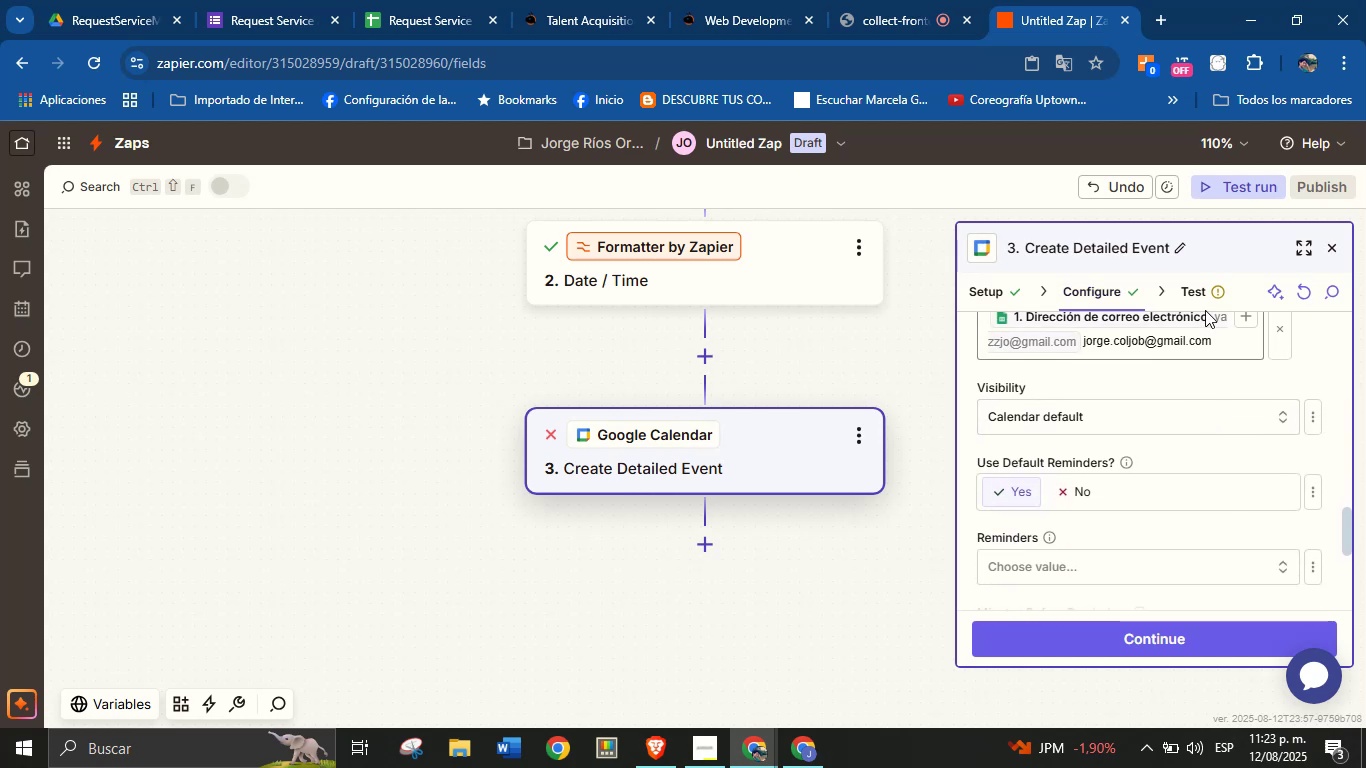 
left_click([1206, 294])
 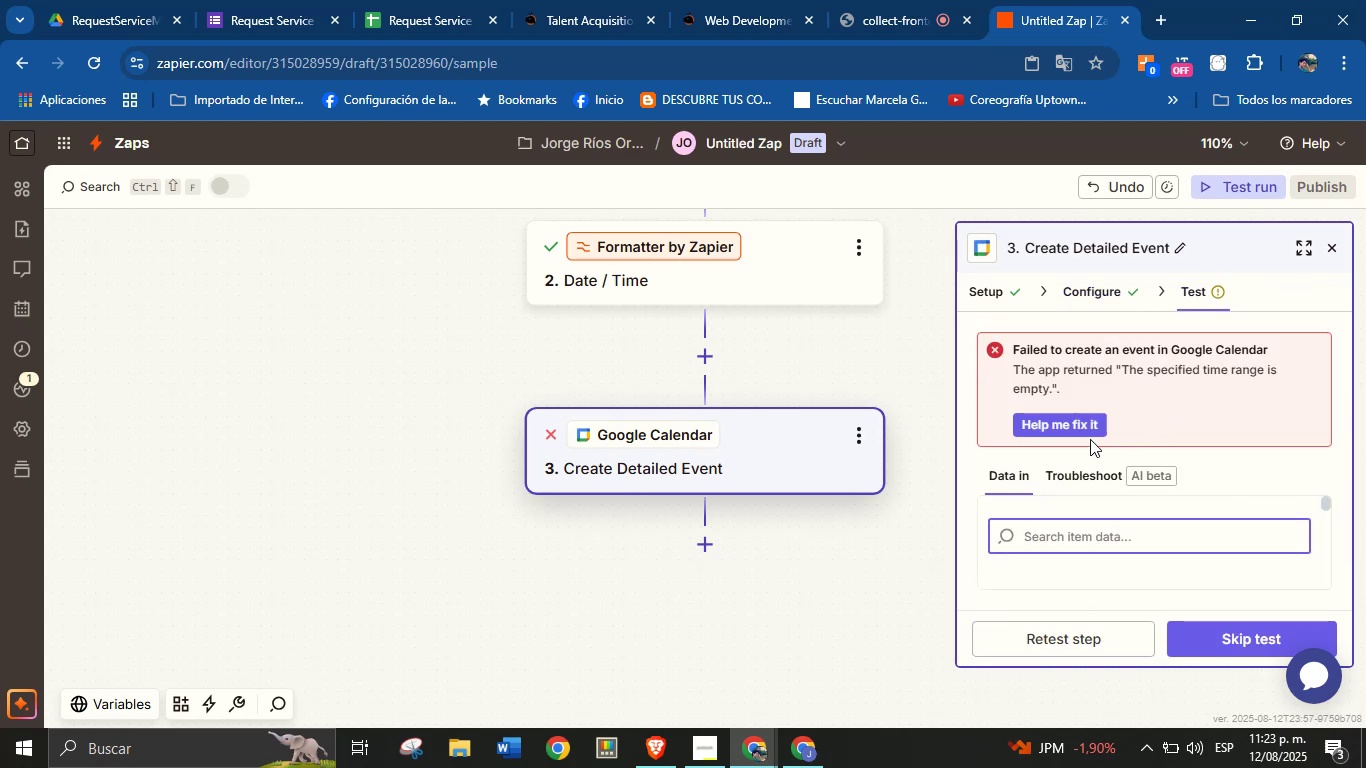 
left_click([1090, 435])
 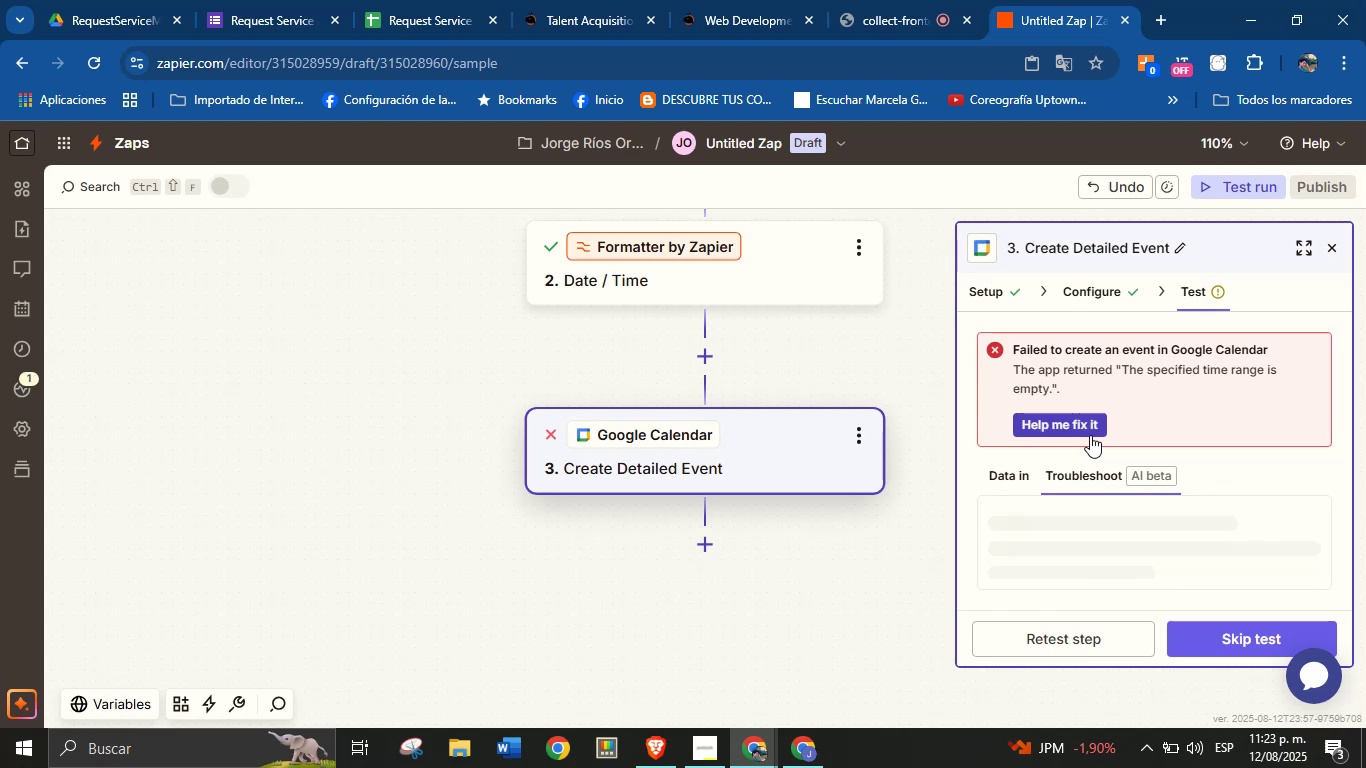 
wait(6.96)
 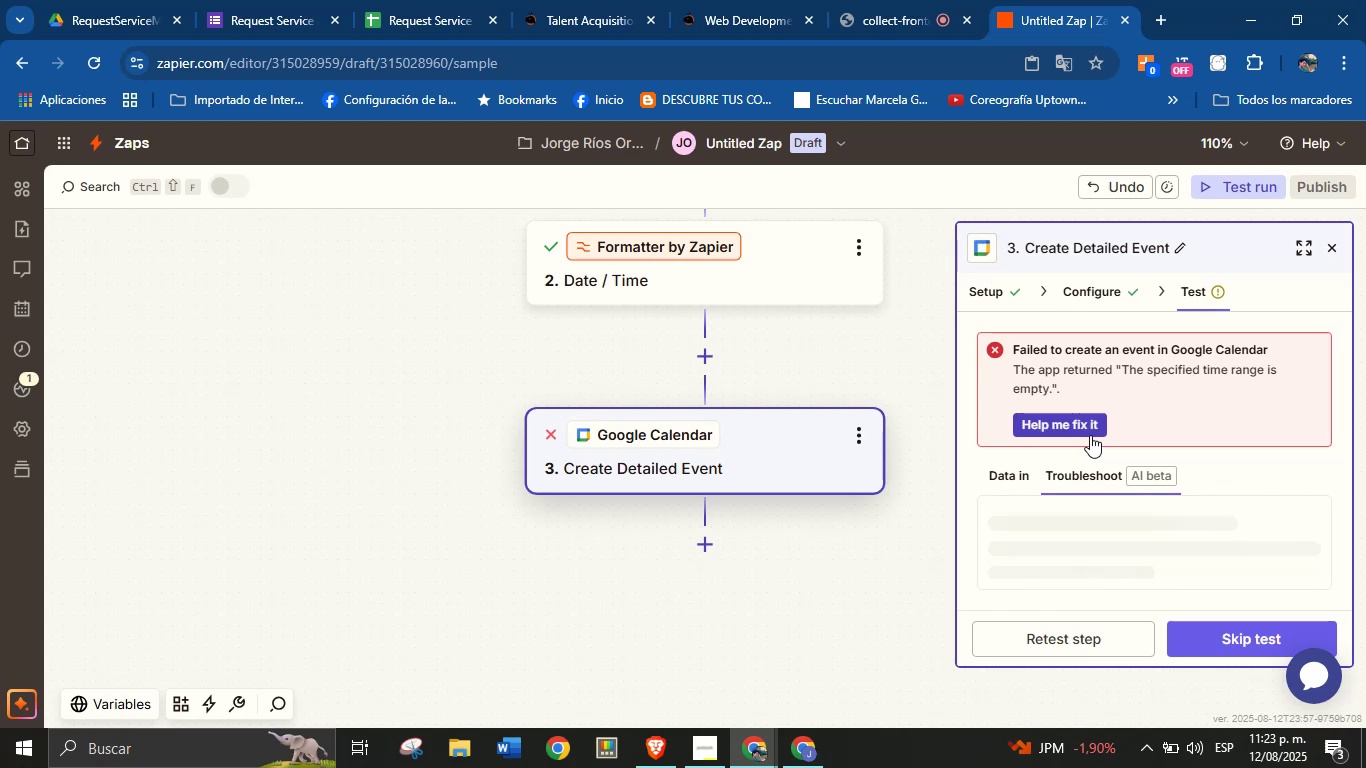 
scroll: coordinate [1220, 486], scroll_direction: down, amount: 1.0
 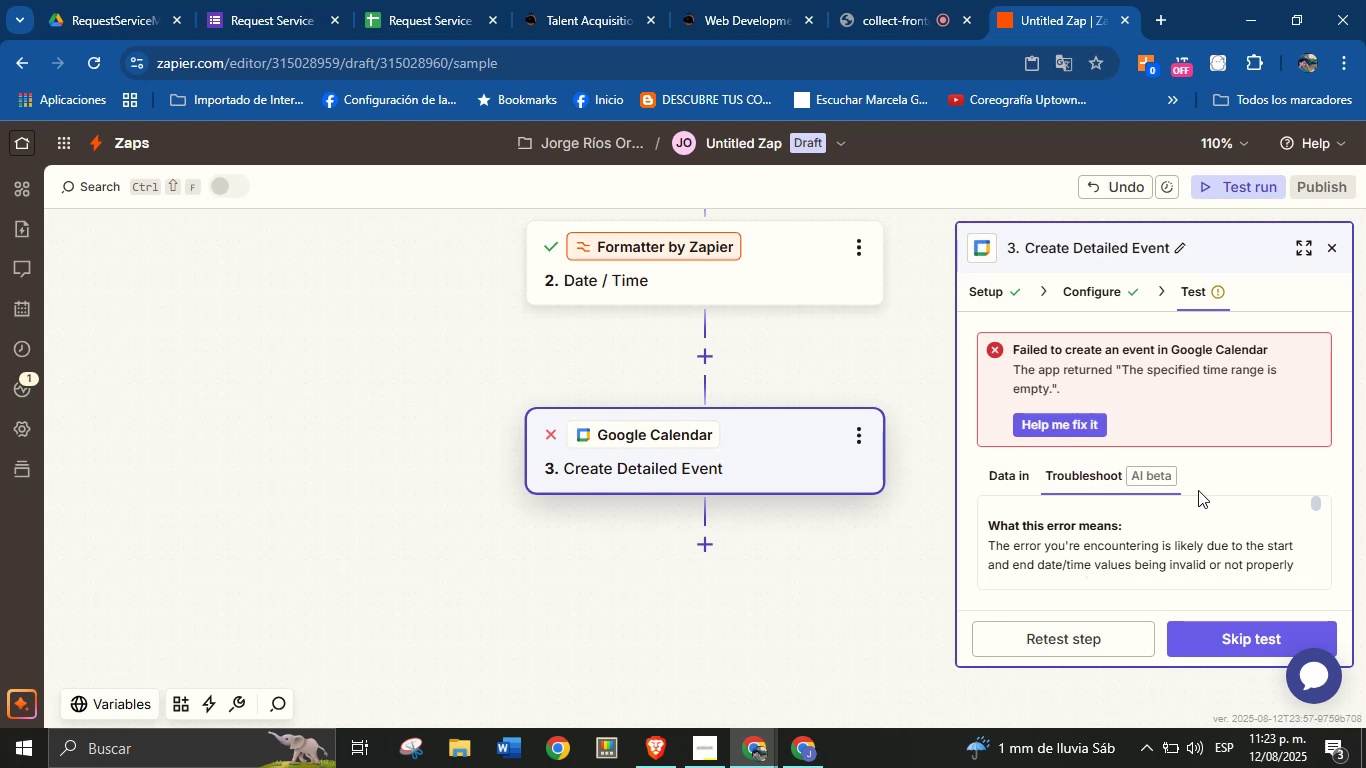 
wait(13.33)
 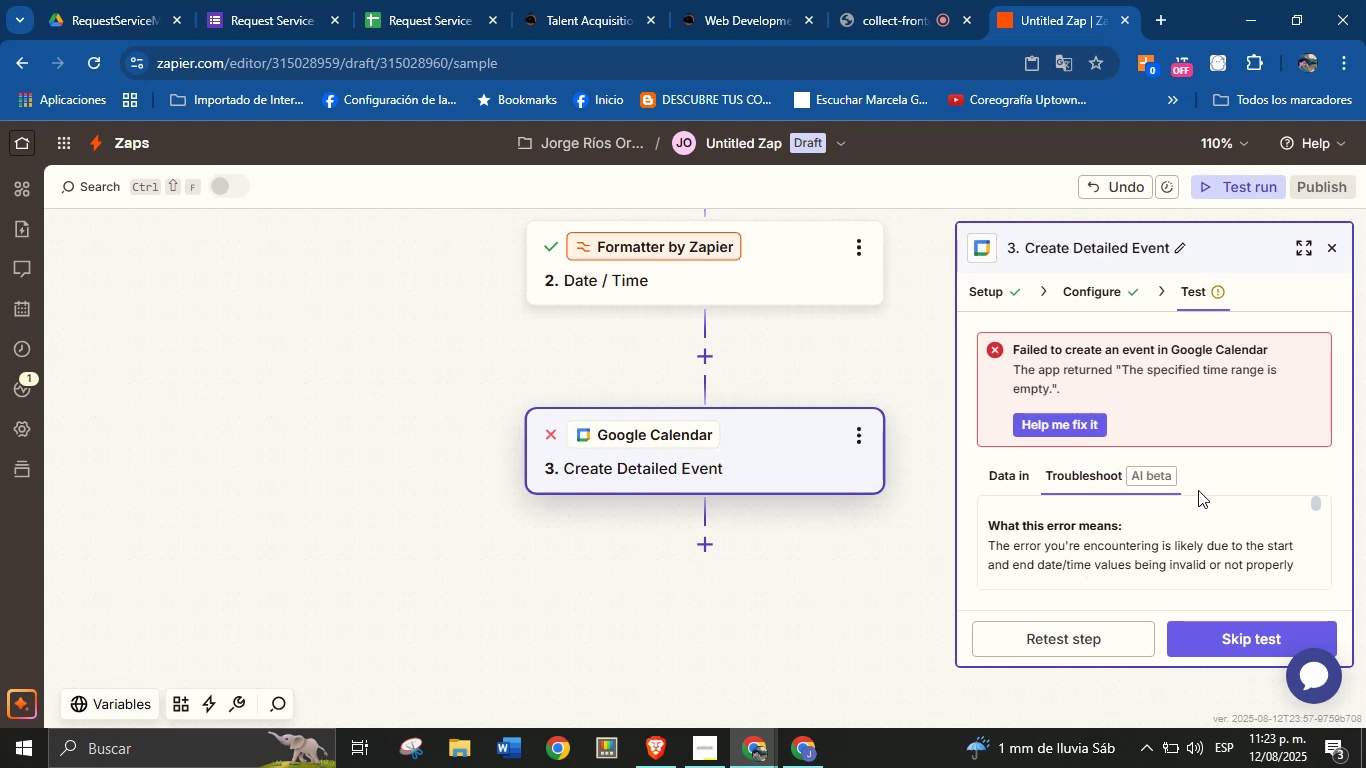 
scroll: coordinate [1160, 545], scroll_direction: up, amount: 2.0
 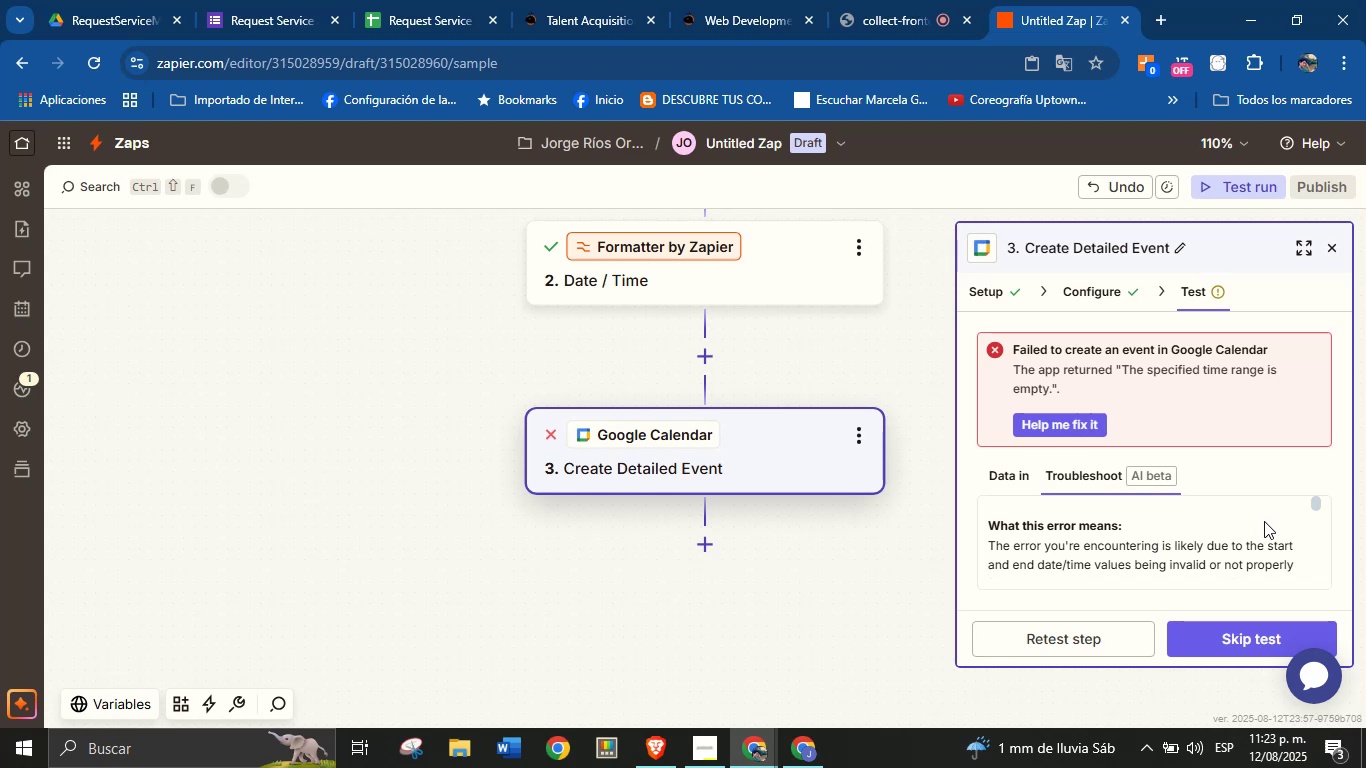 
scroll: coordinate [1229, 544], scroll_direction: down, amount: 1.0
 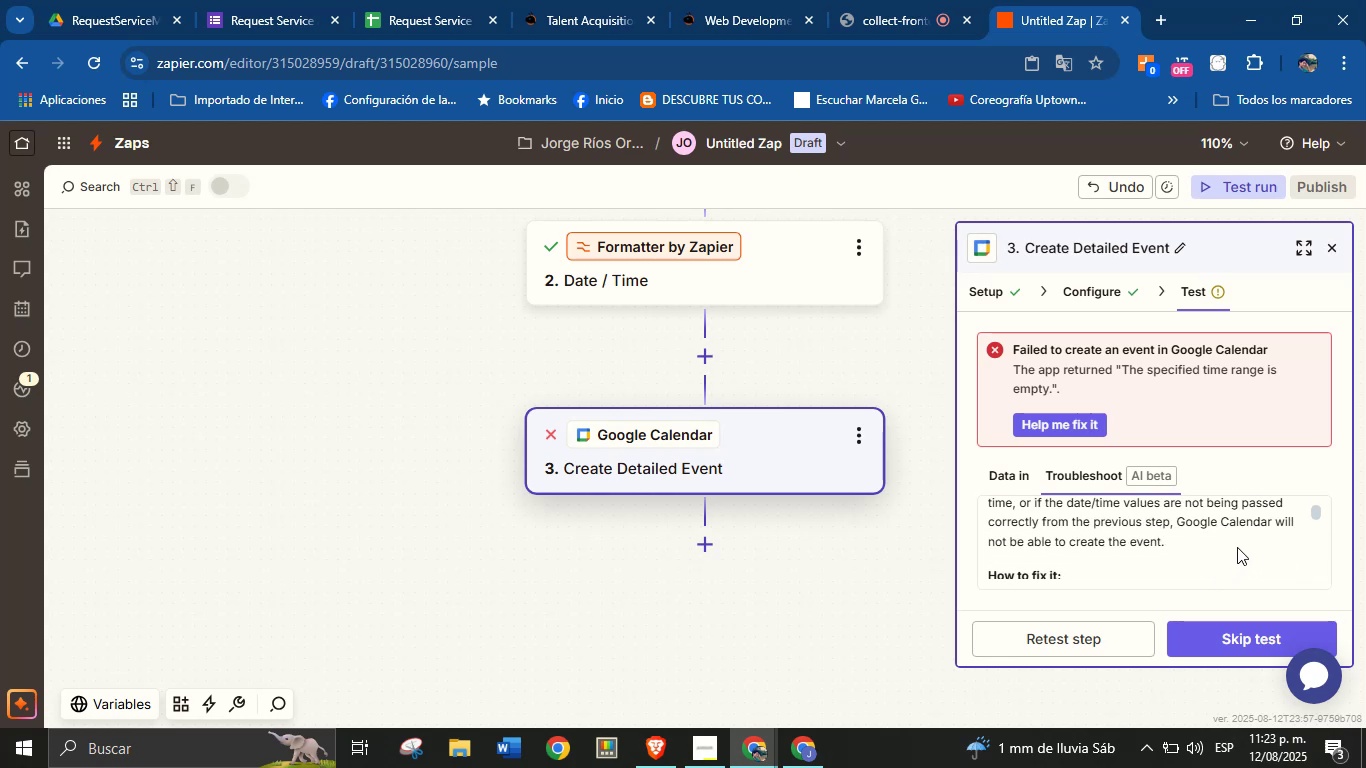 
mouse_move([1291, 525])
 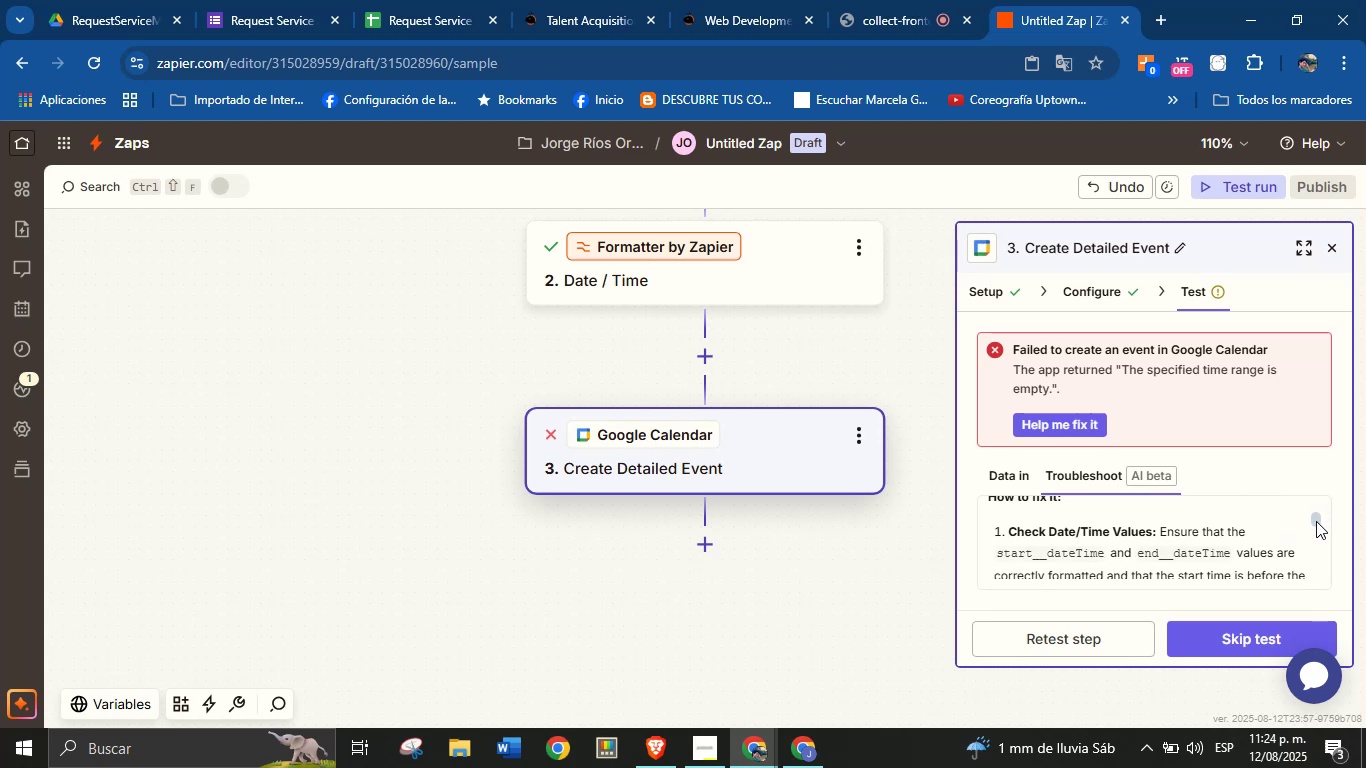 
wait(19.22)
 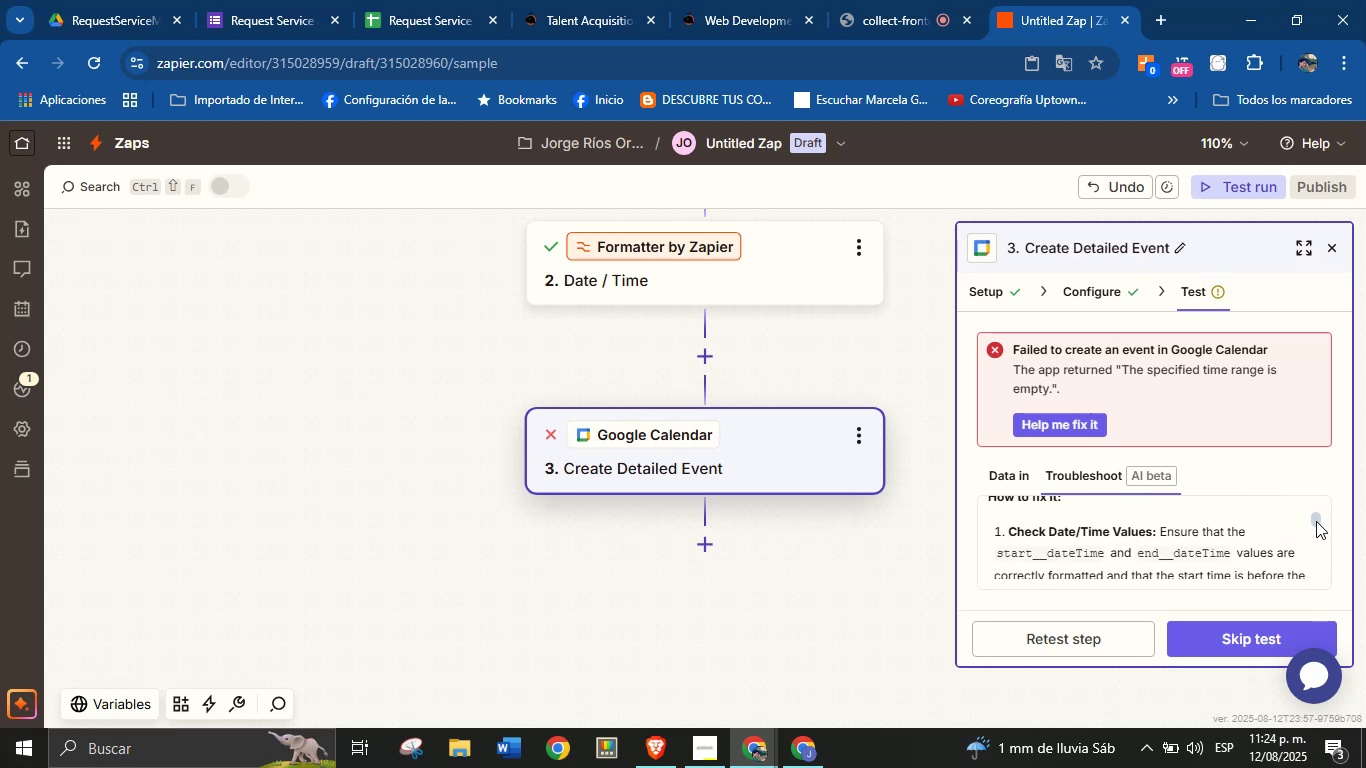 
left_click([1196, 546])
 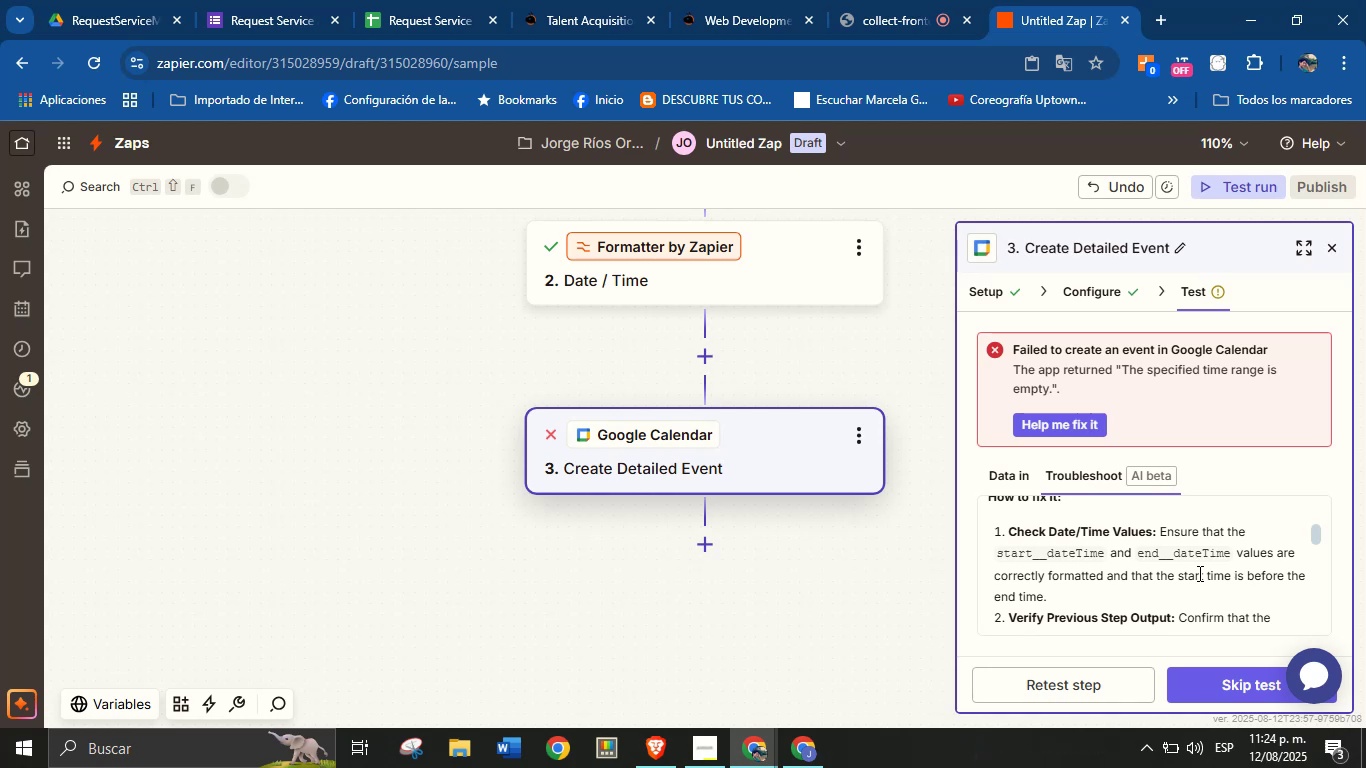 
wait(25.93)
 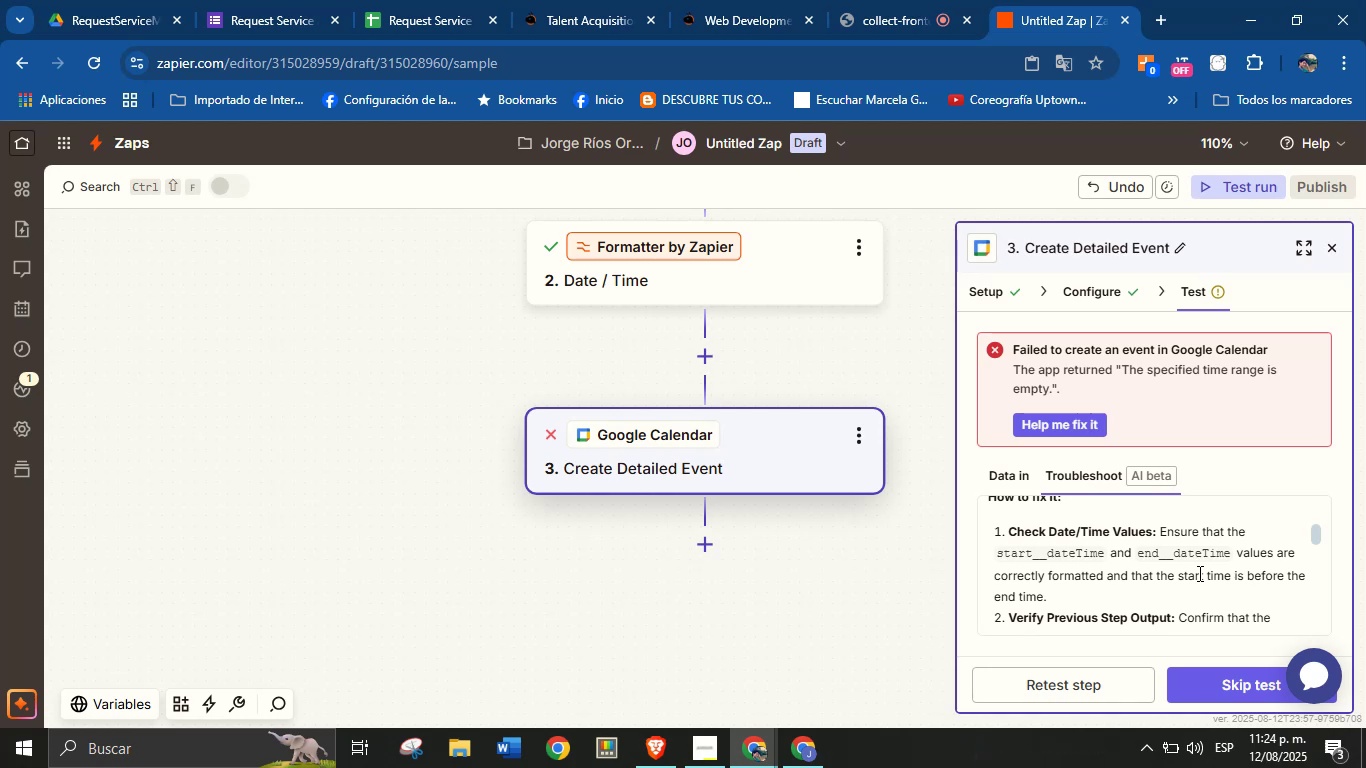 
left_click([1096, 287])
 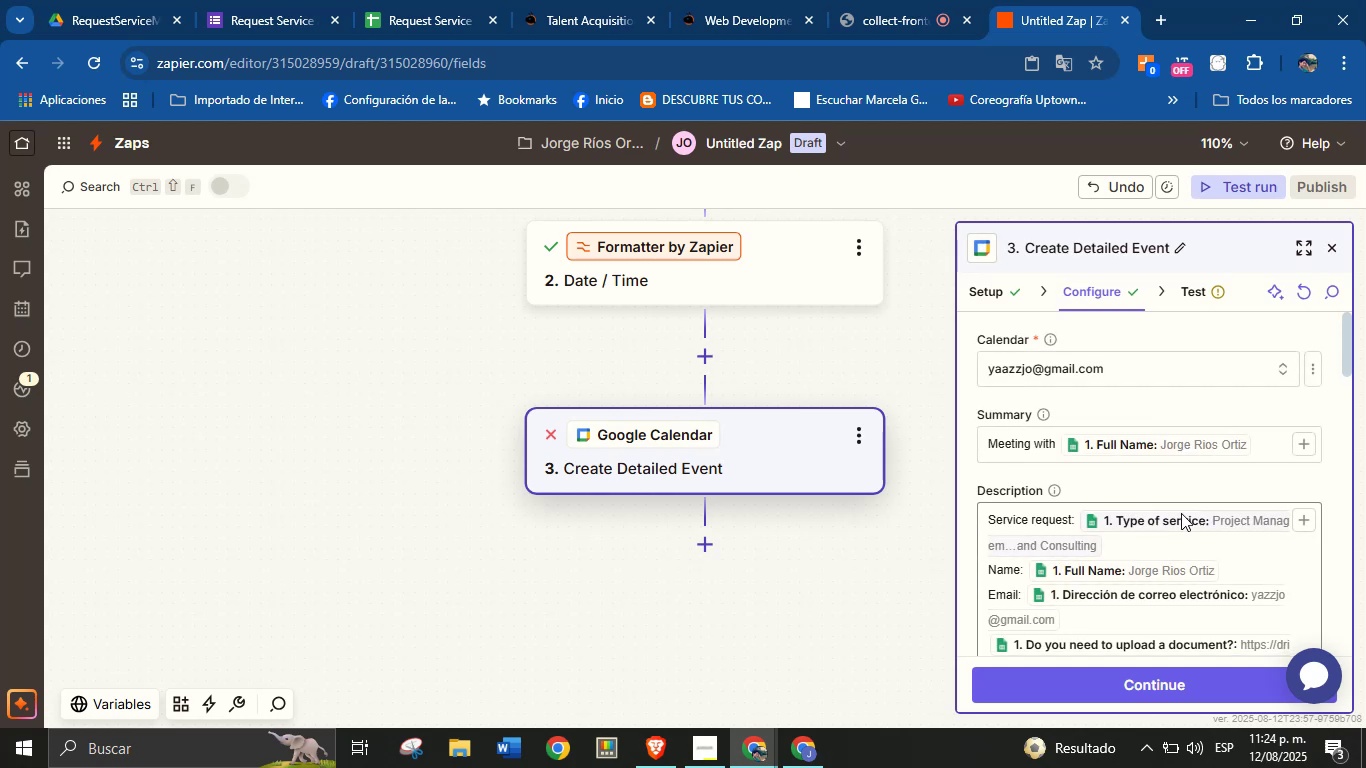 
scroll: coordinate [1190, 581], scroll_direction: down, amount: 4.0
 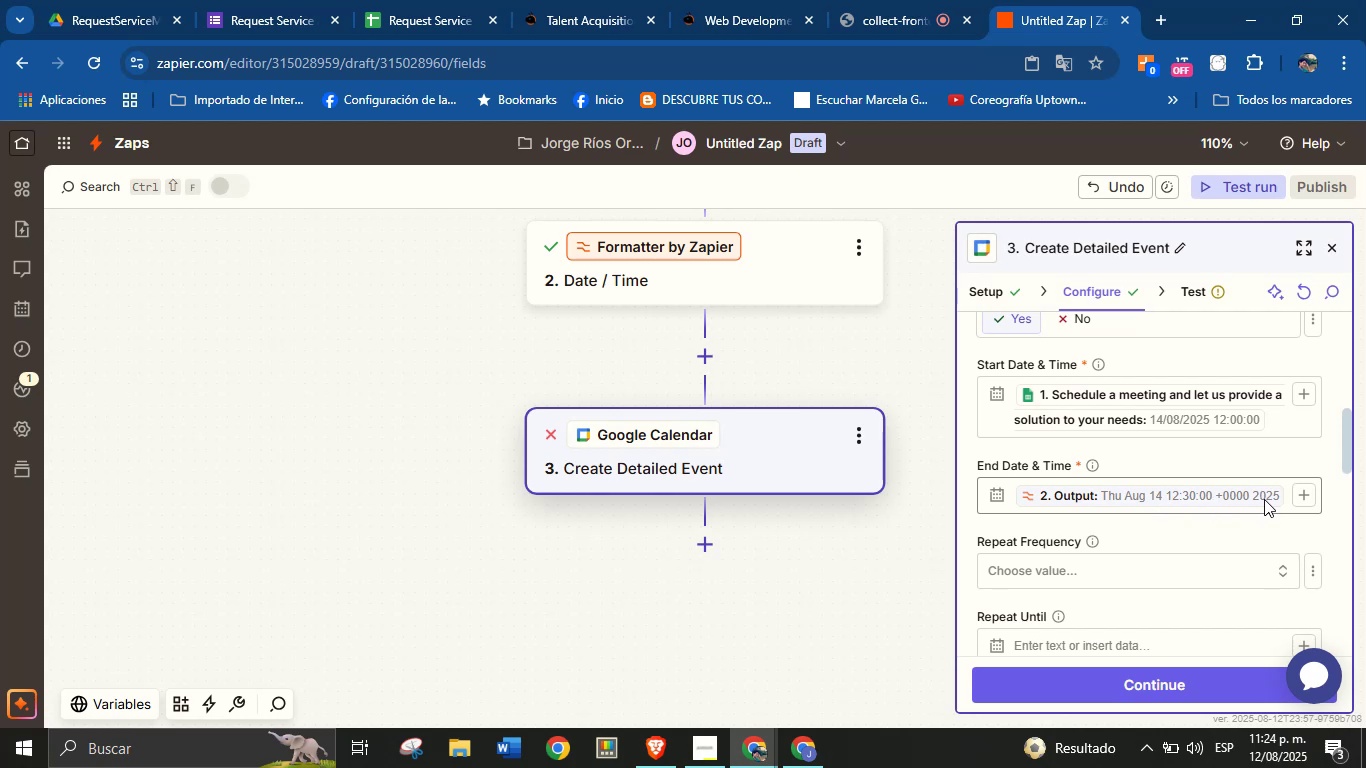 
wait(23.19)
 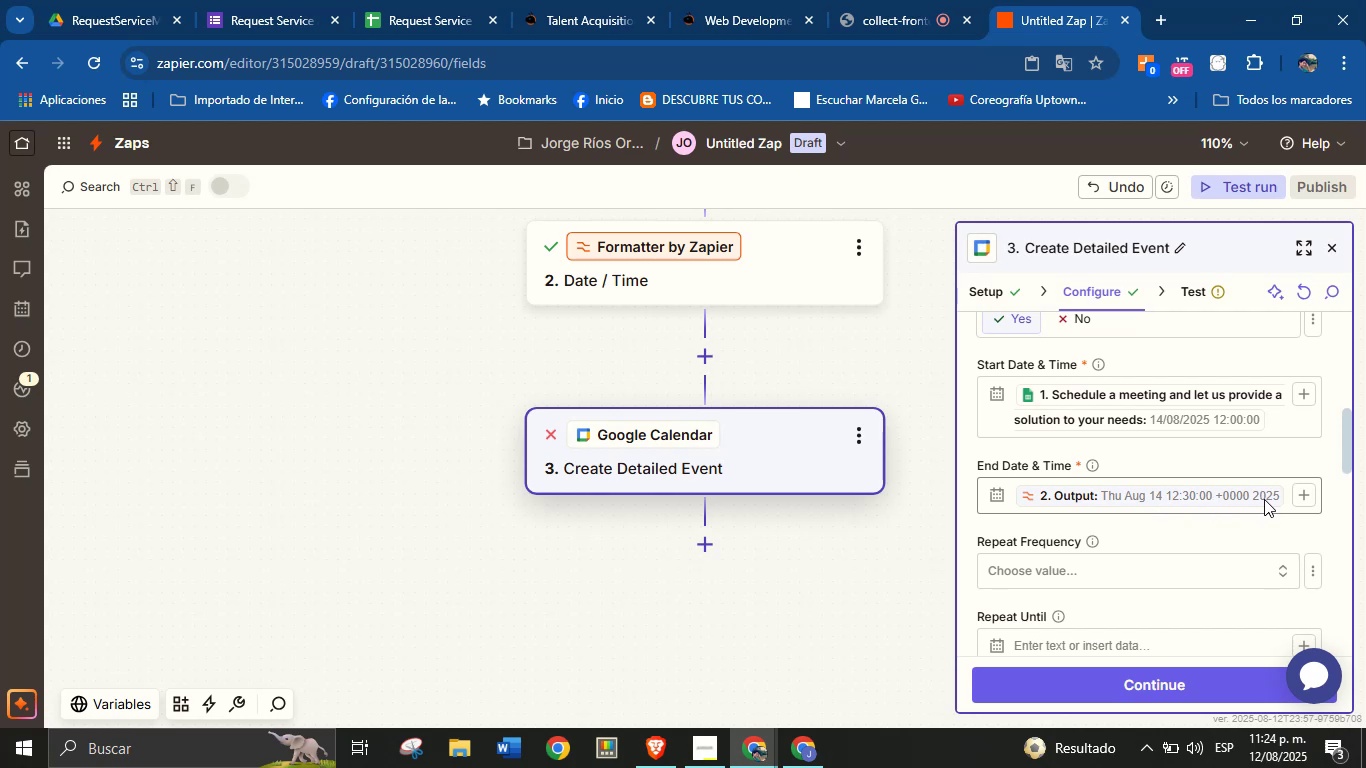 
left_click([1187, 487])
 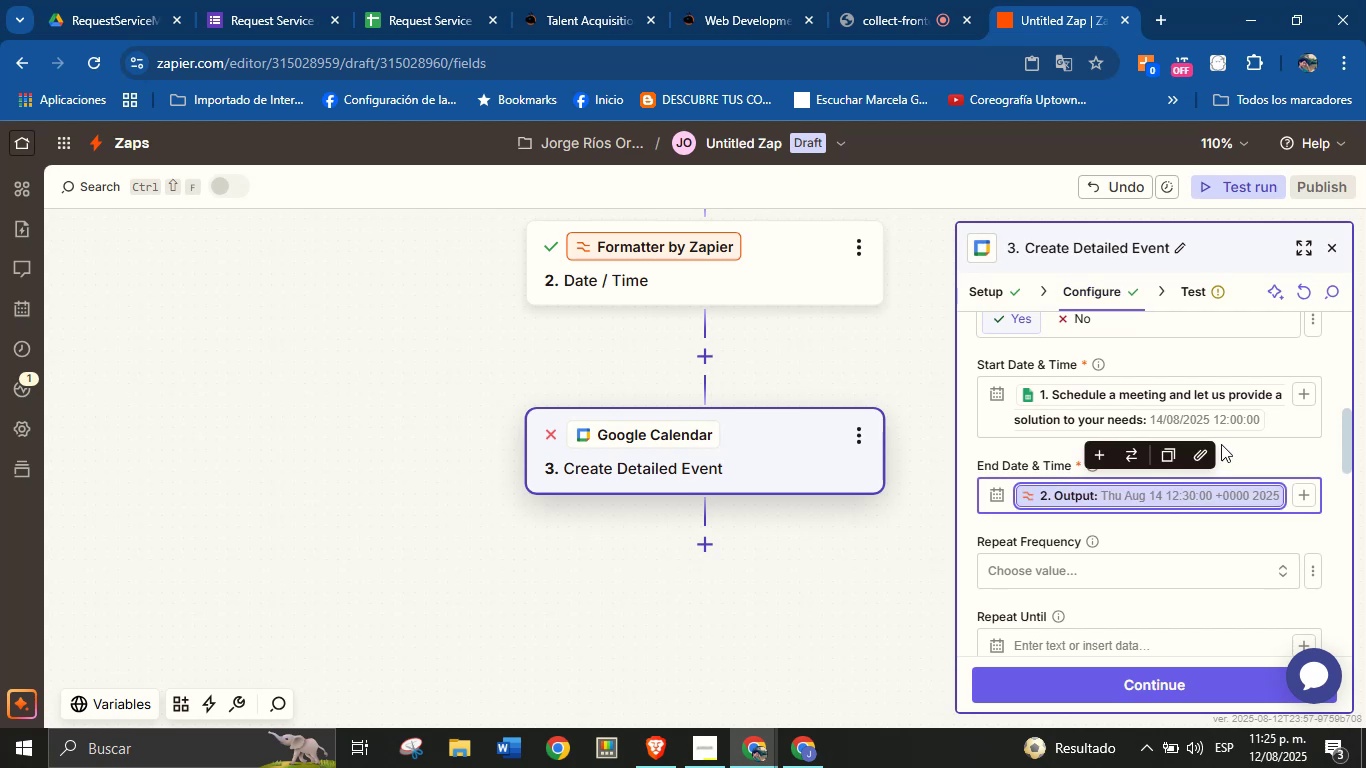 
left_click([1268, 445])
 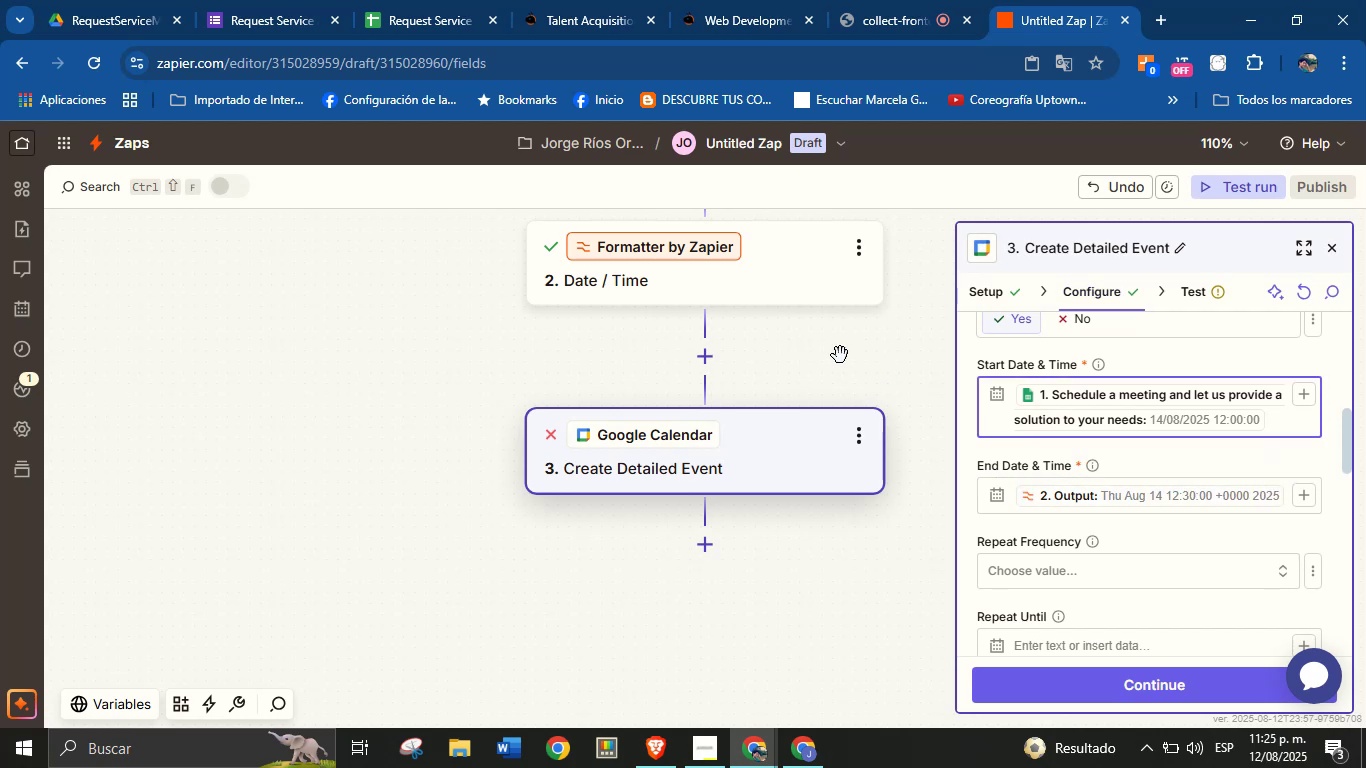 
left_click([779, 291])
 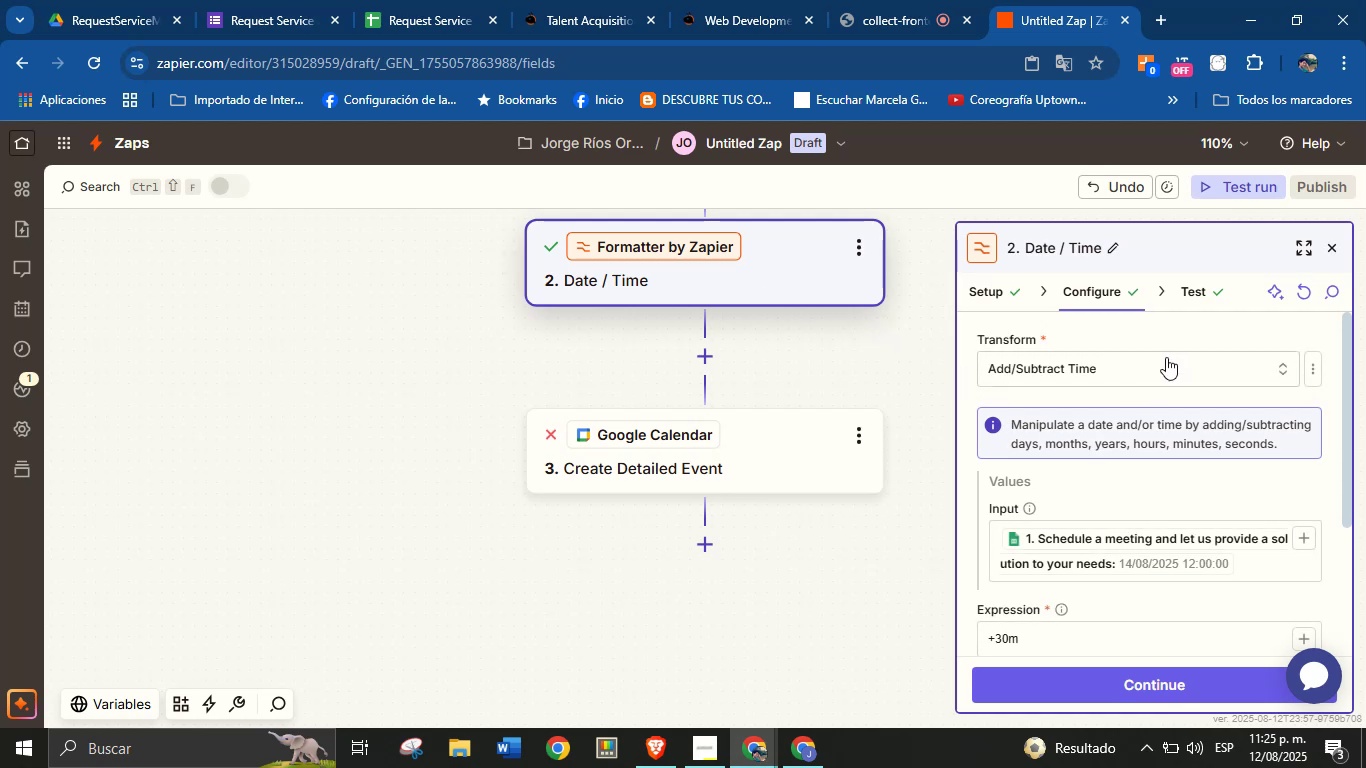 
scroll: coordinate [1136, 495], scroll_direction: down, amount: 2.0
 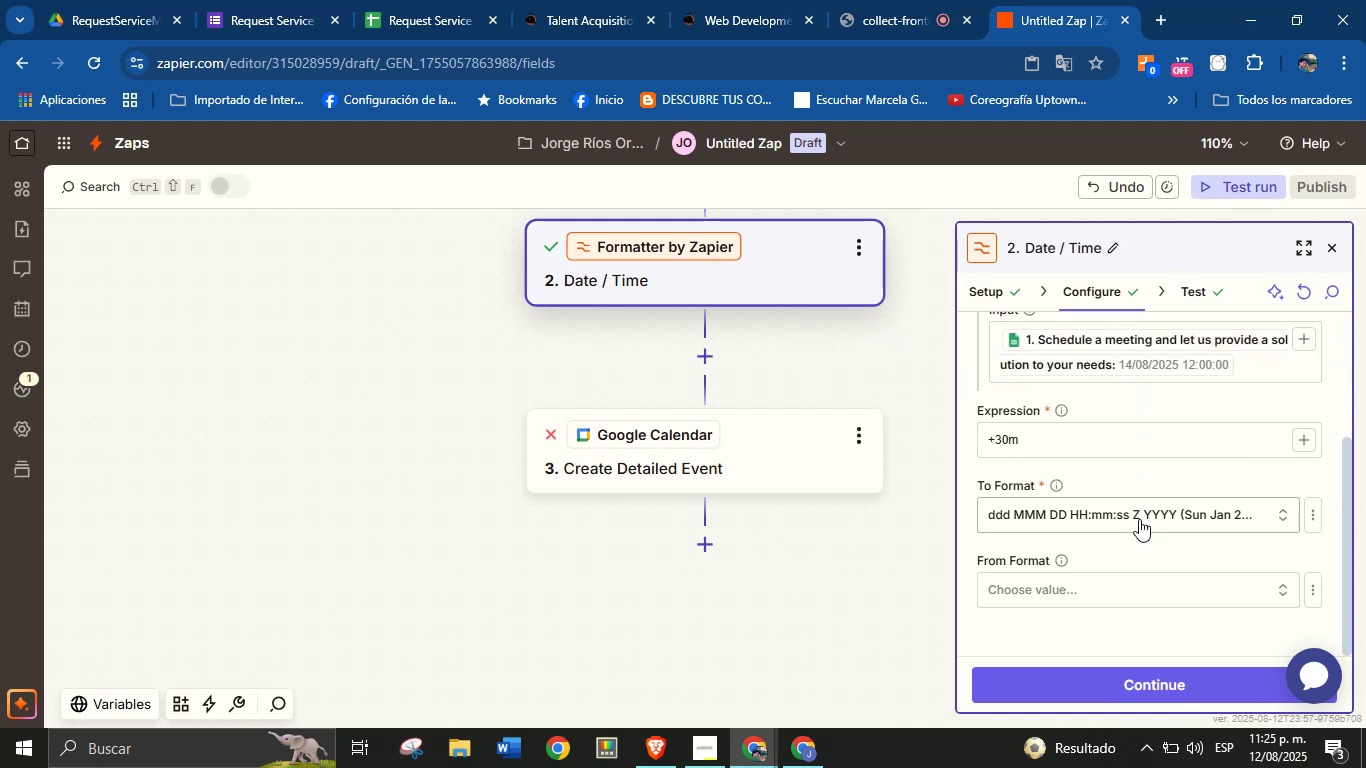 
scroll: coordinate [1145, 510], scroll_direction: none, amount: 0.0
 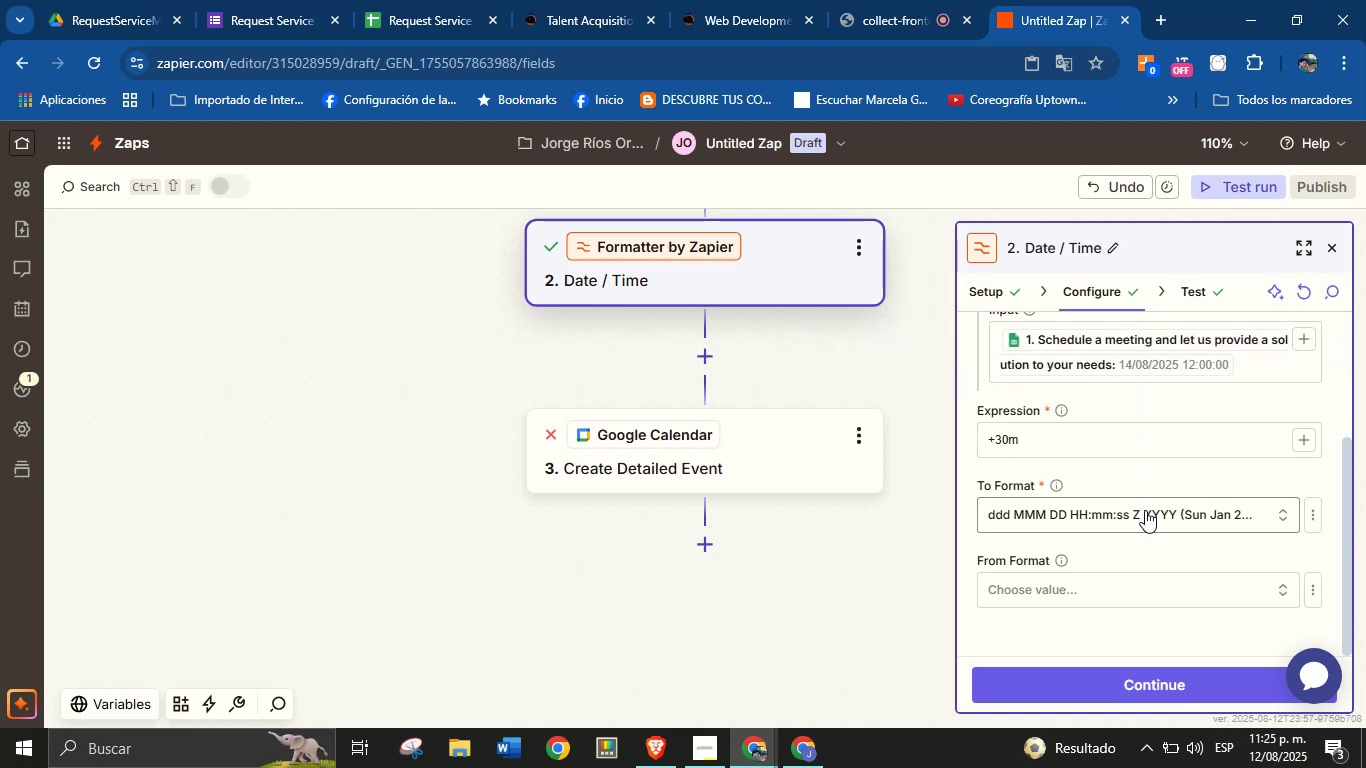 
left_click([1145, 510])
 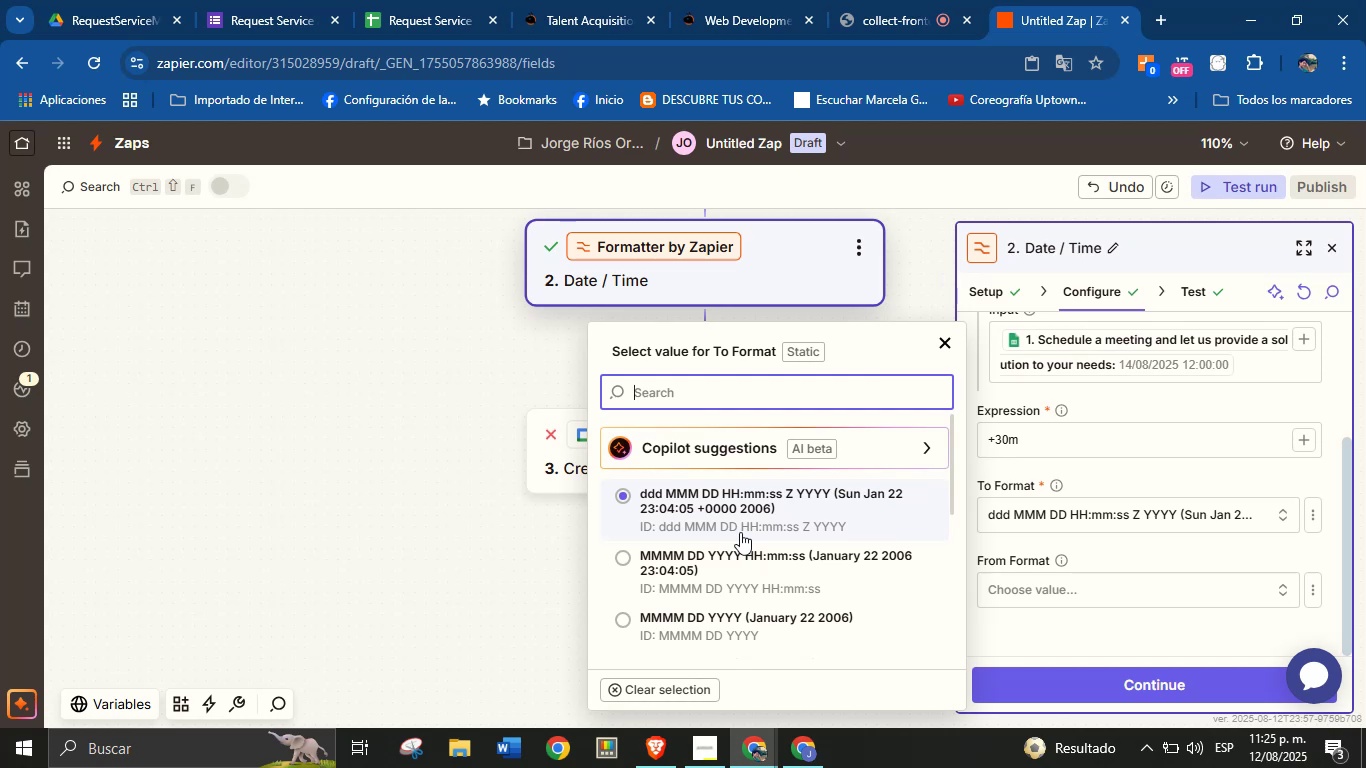 
wait(13.83)
 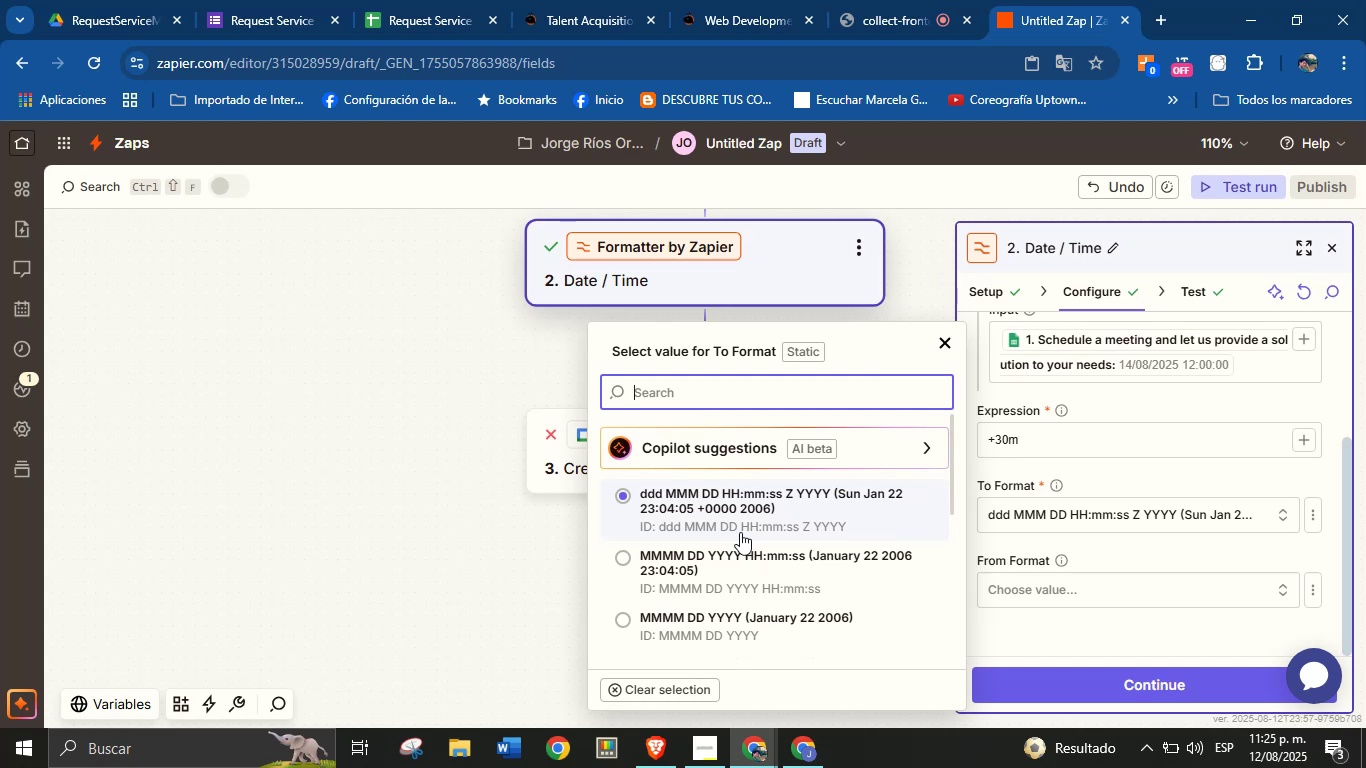 
scroll: coordinate [746, 547], scroll_direction: down, amount: 8.0
 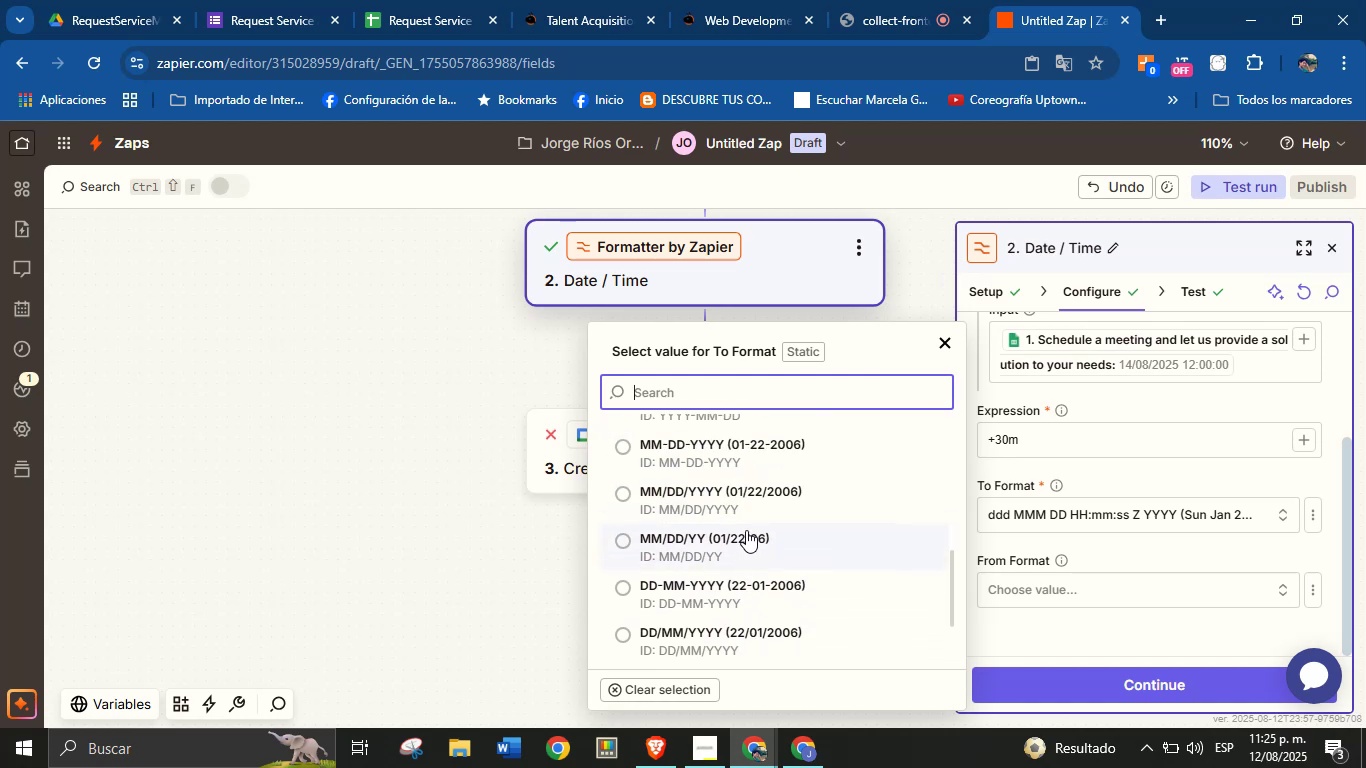 
scroll: coordinate [808, 506], scroll_direction: up, amount: 5.0
 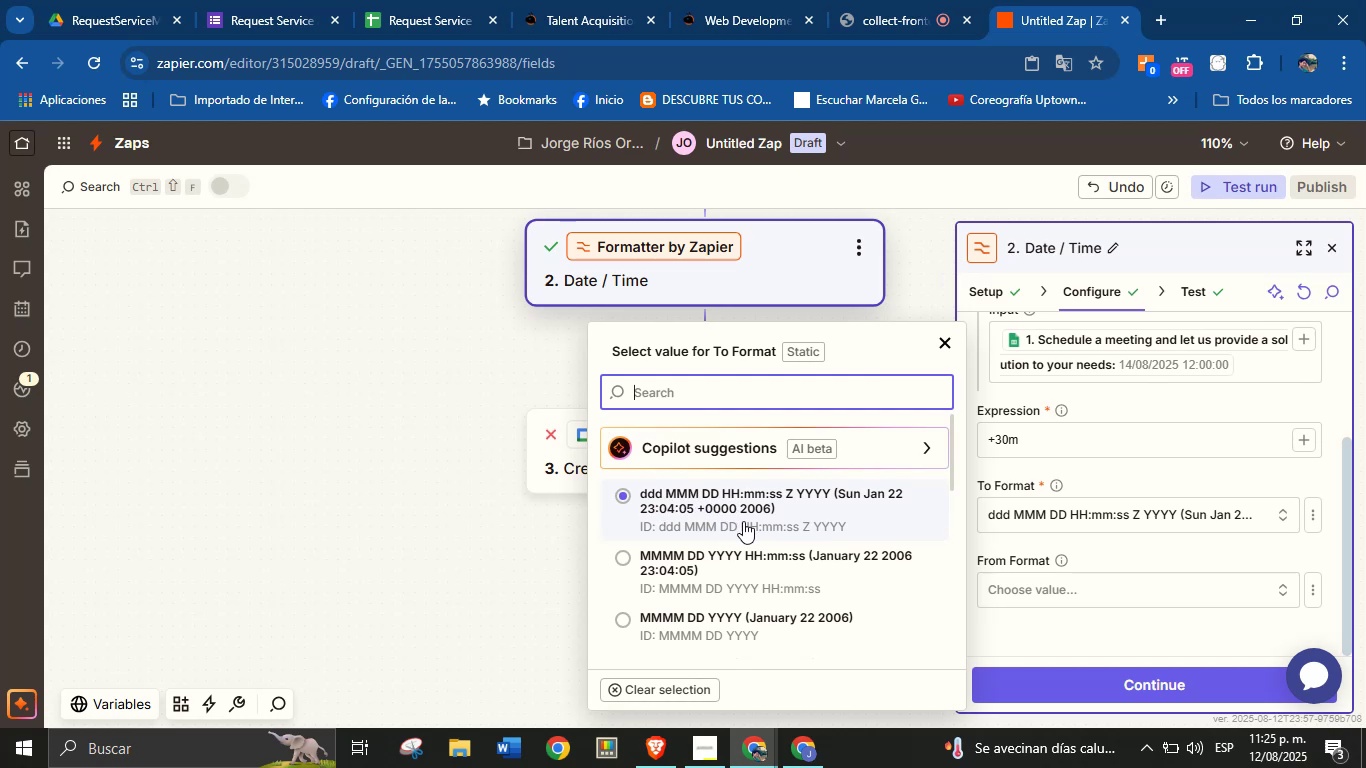 
wait(24.76)
 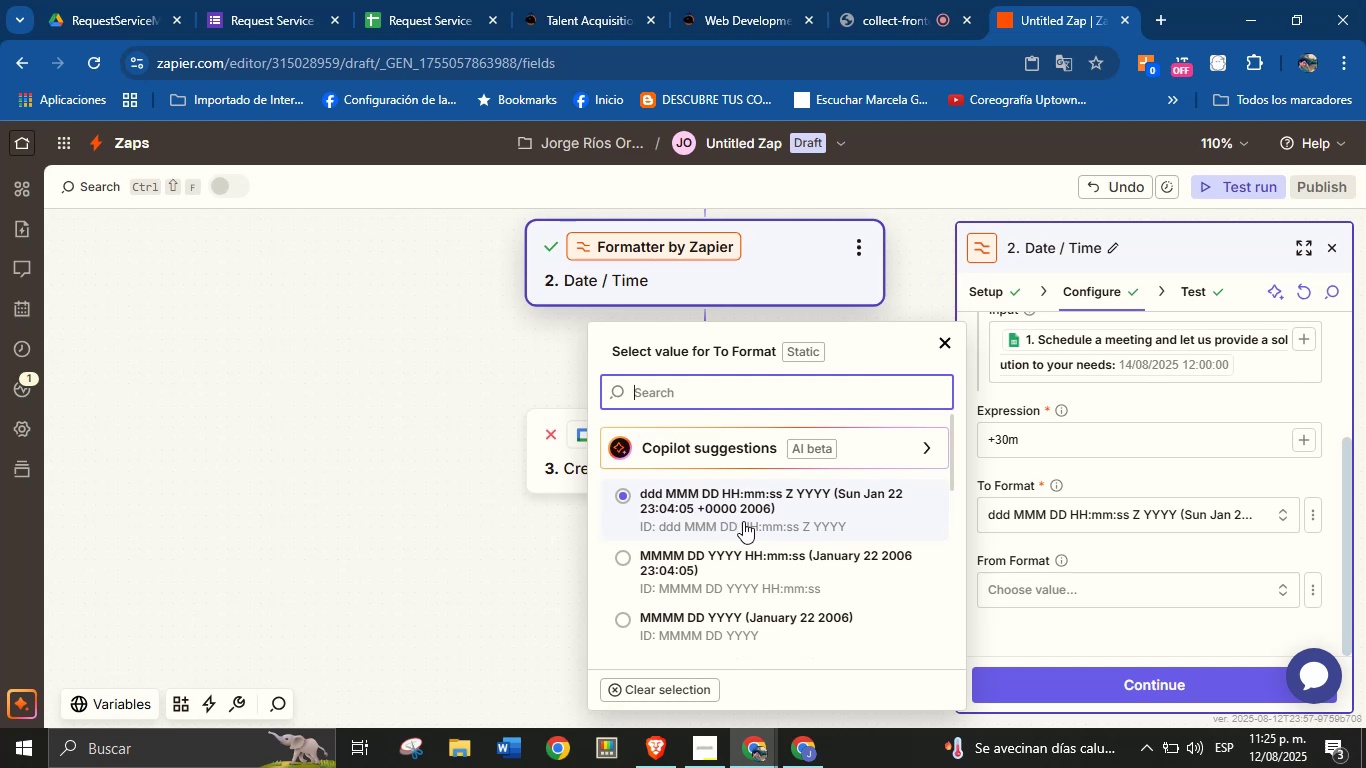 
left_click([511, 575])
 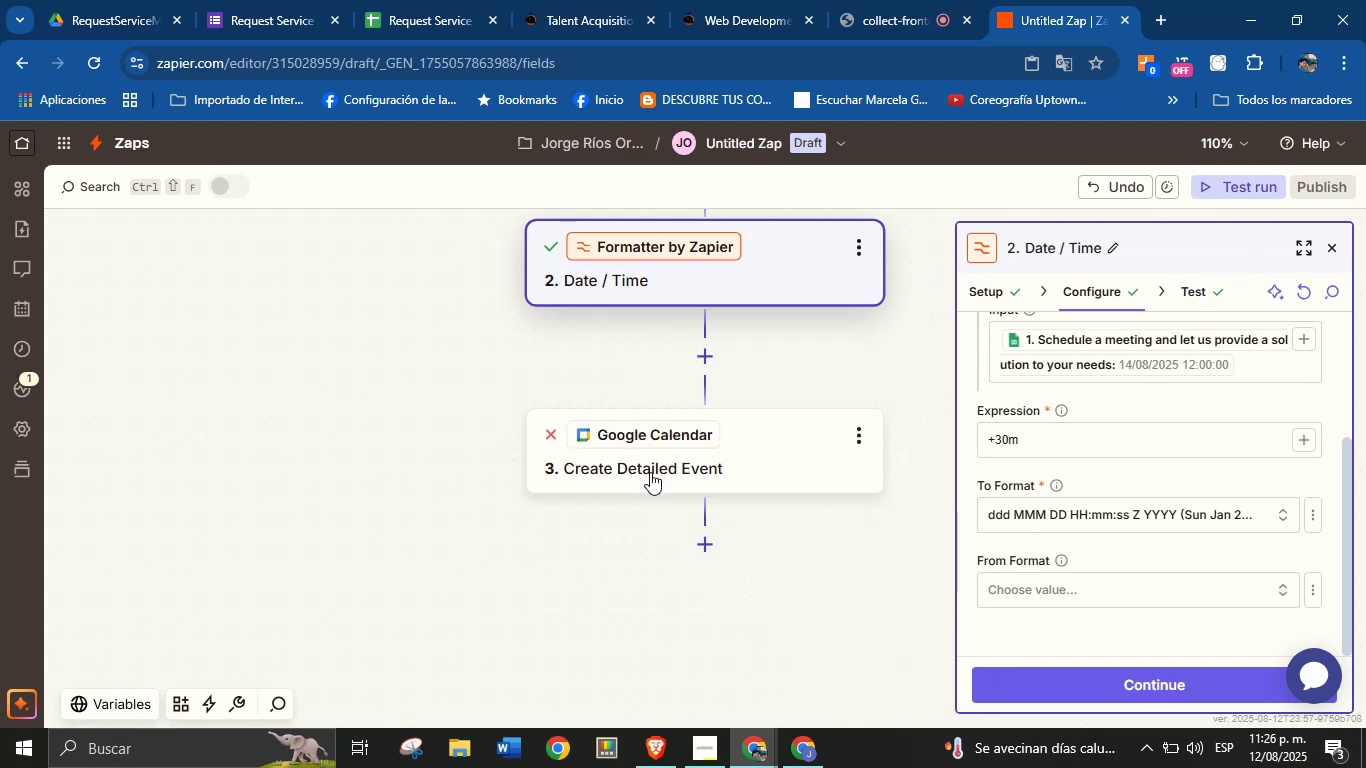 
left_click([665, 465])
 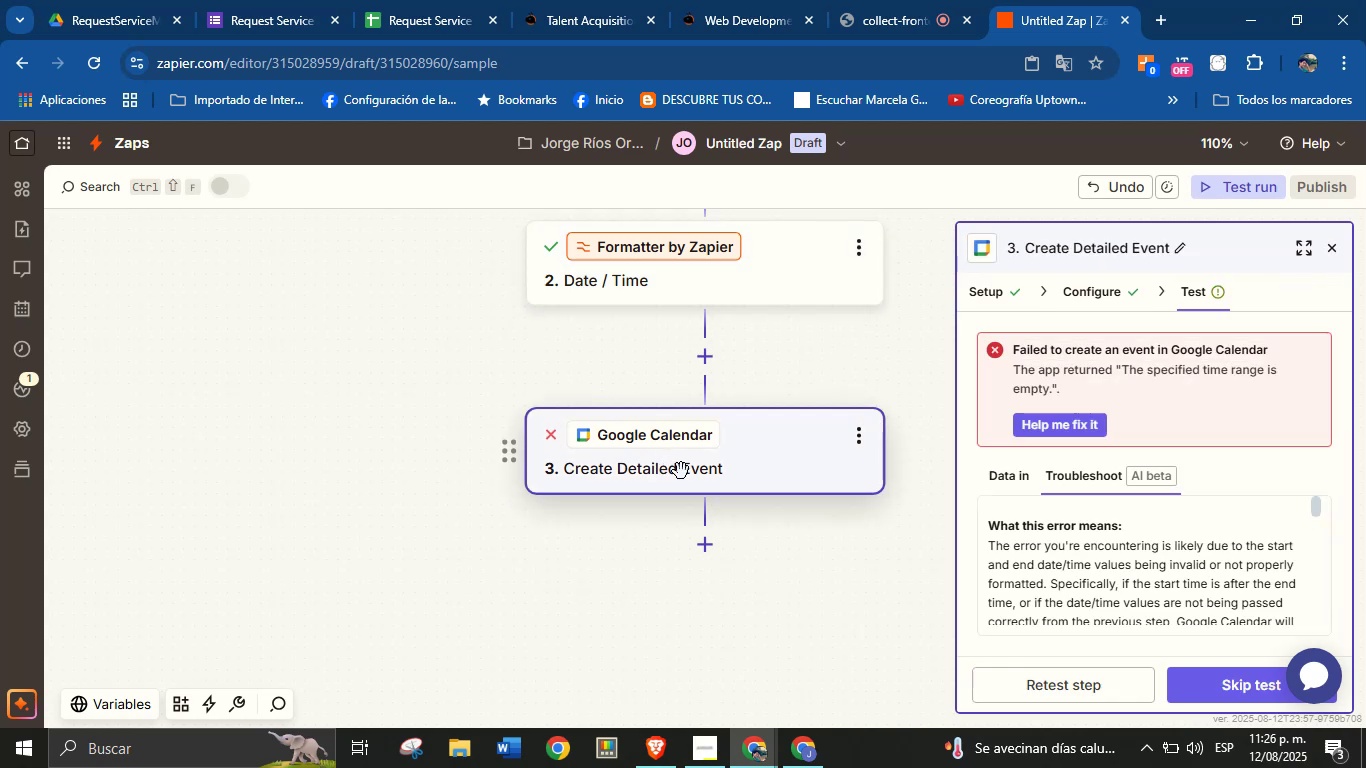 
scroll: coordinate [1050, 503], scroll_direction: none, amount: 0.0
 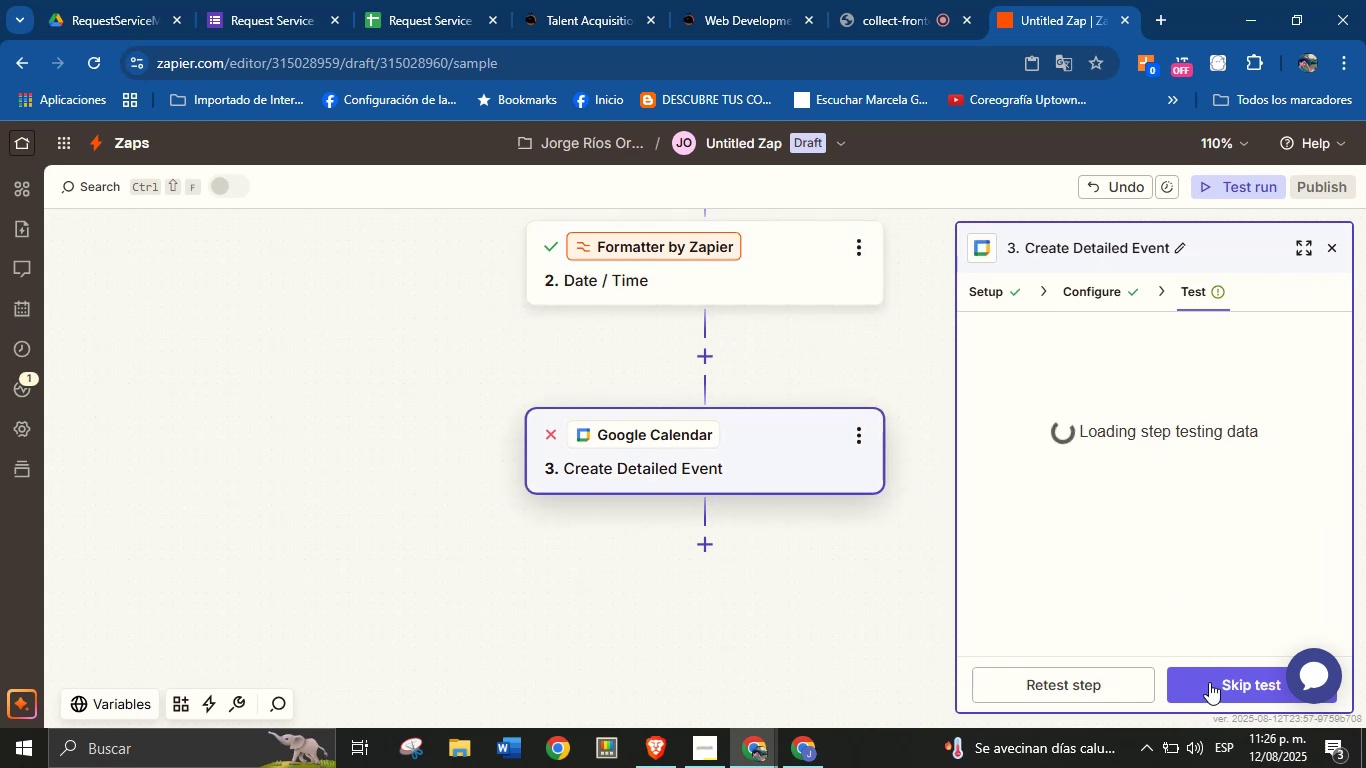 
left_click([1070, 684])
 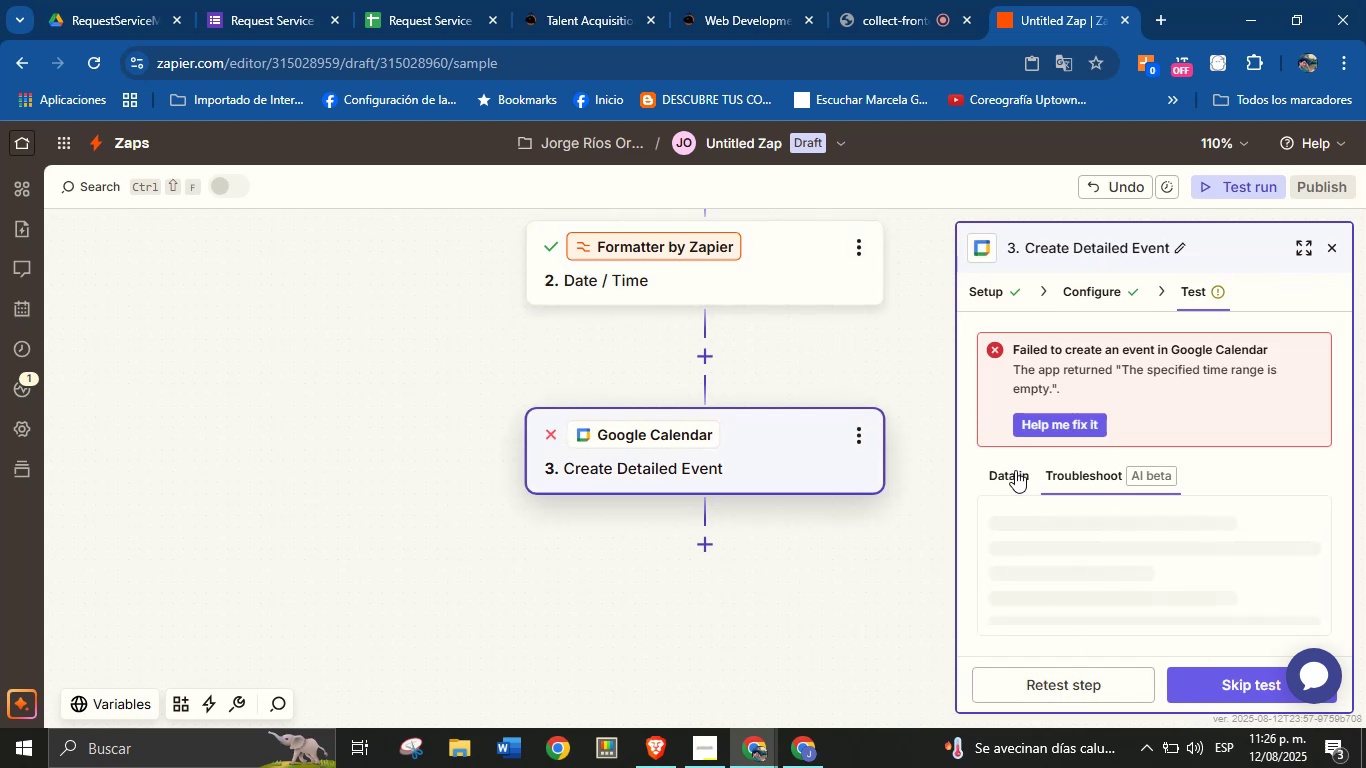 
left_click([1091, 693])
 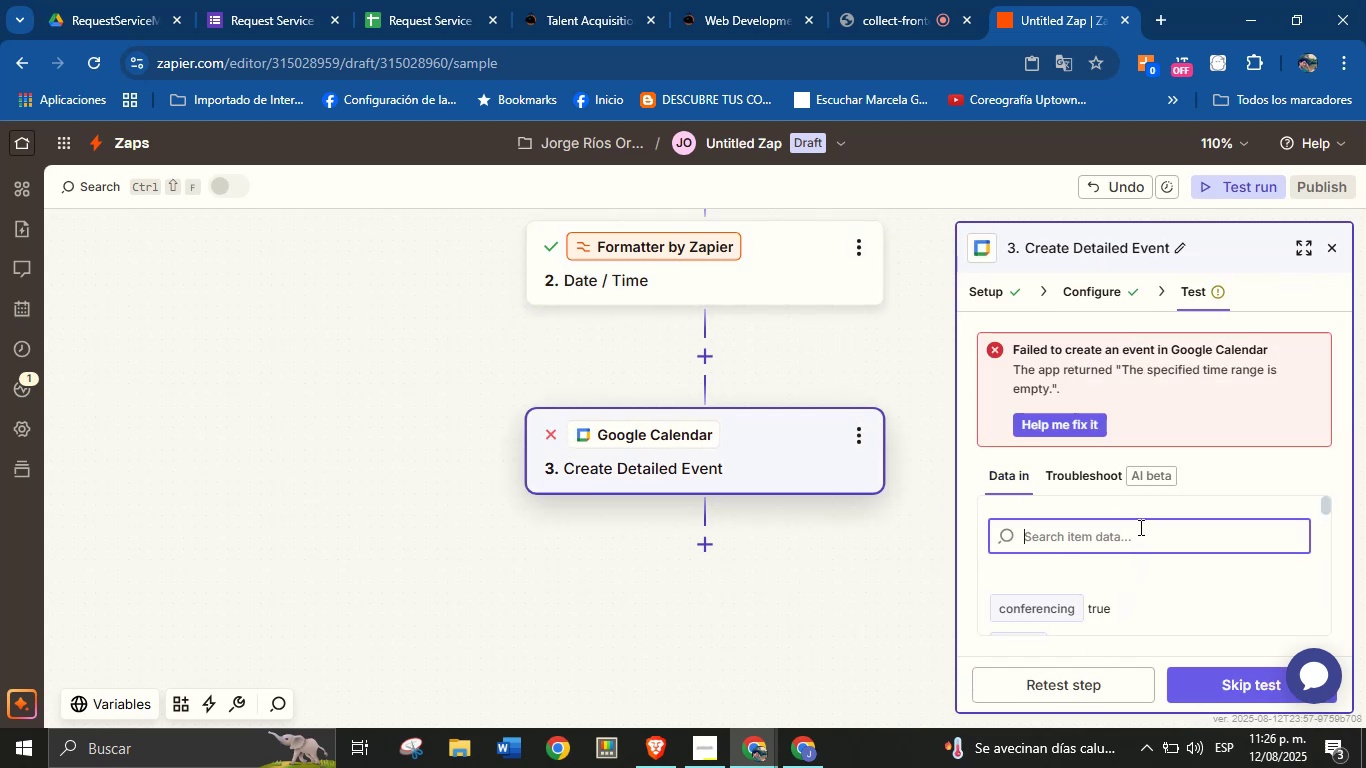 
left_click([1073, 472])
 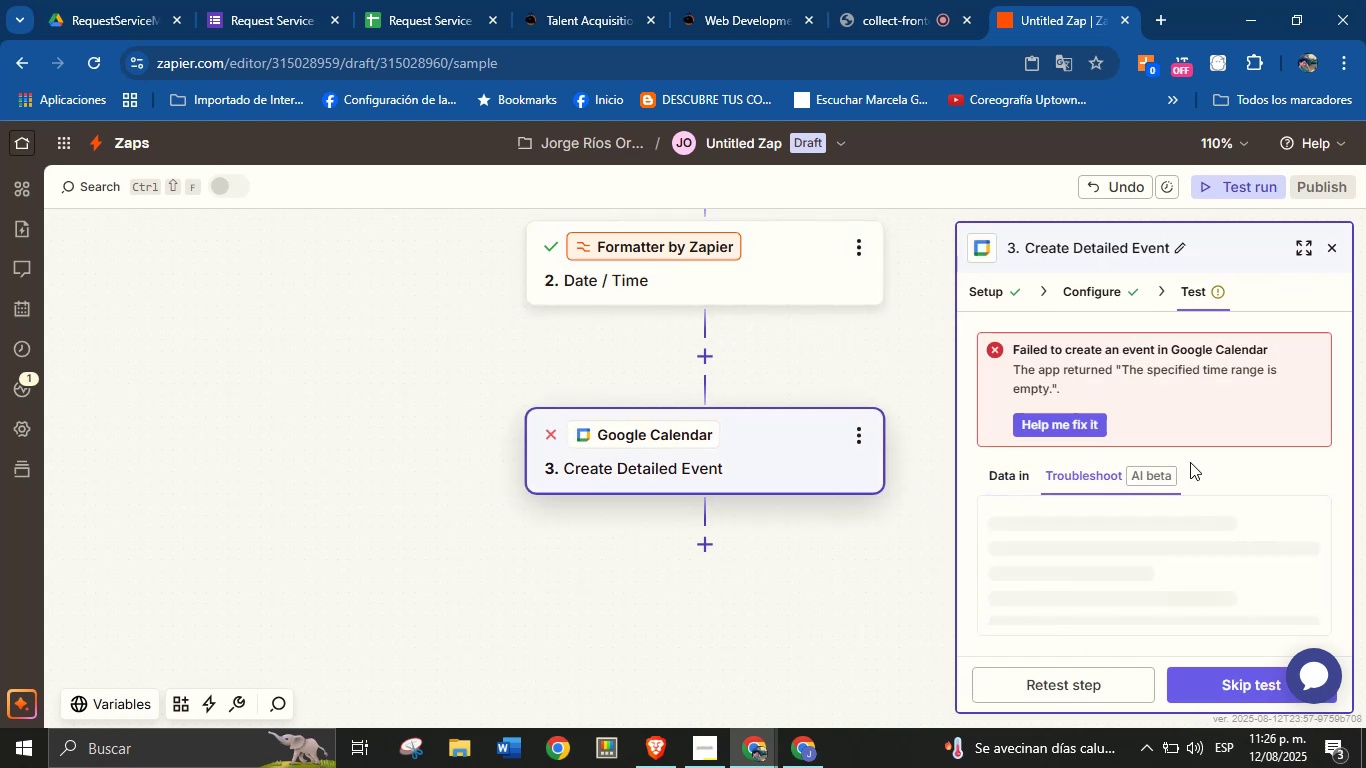 
left_click([1082, 427])
 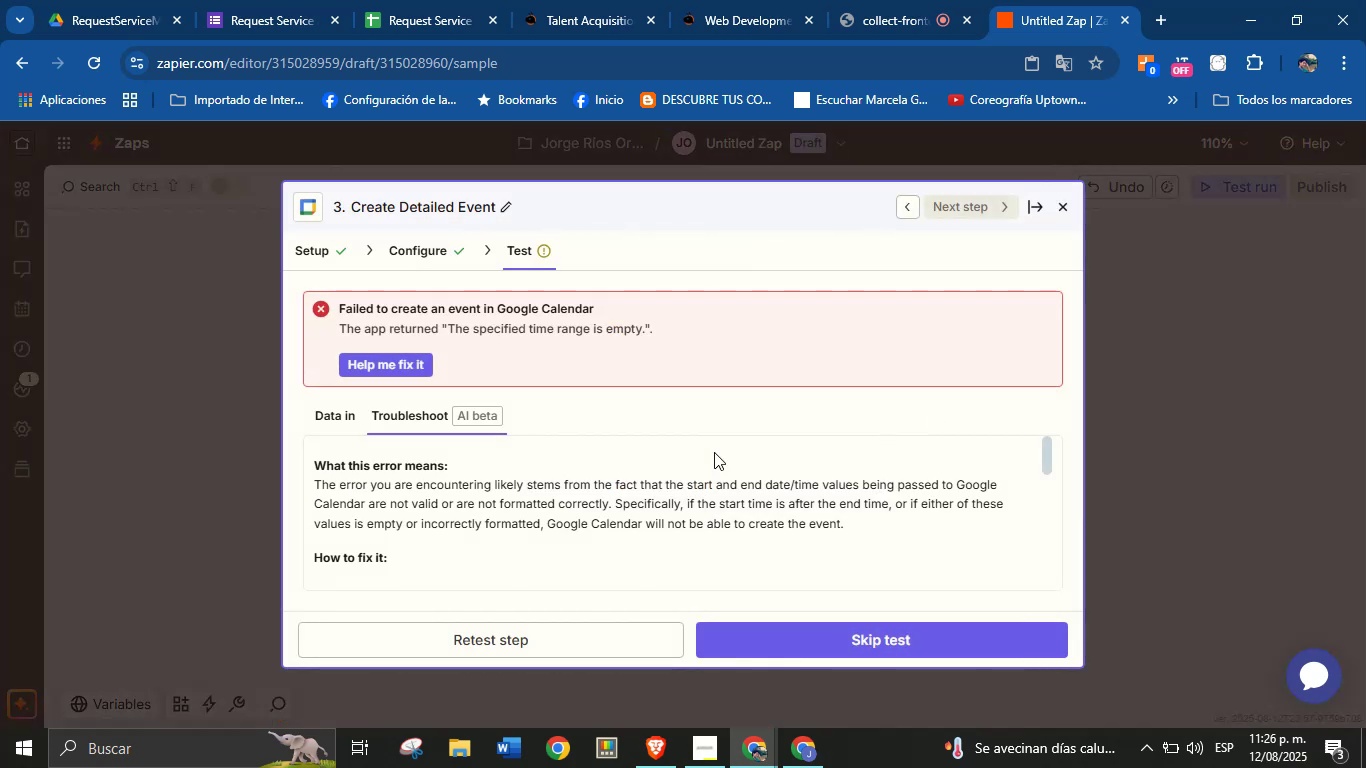 
double_click([431, 497])
 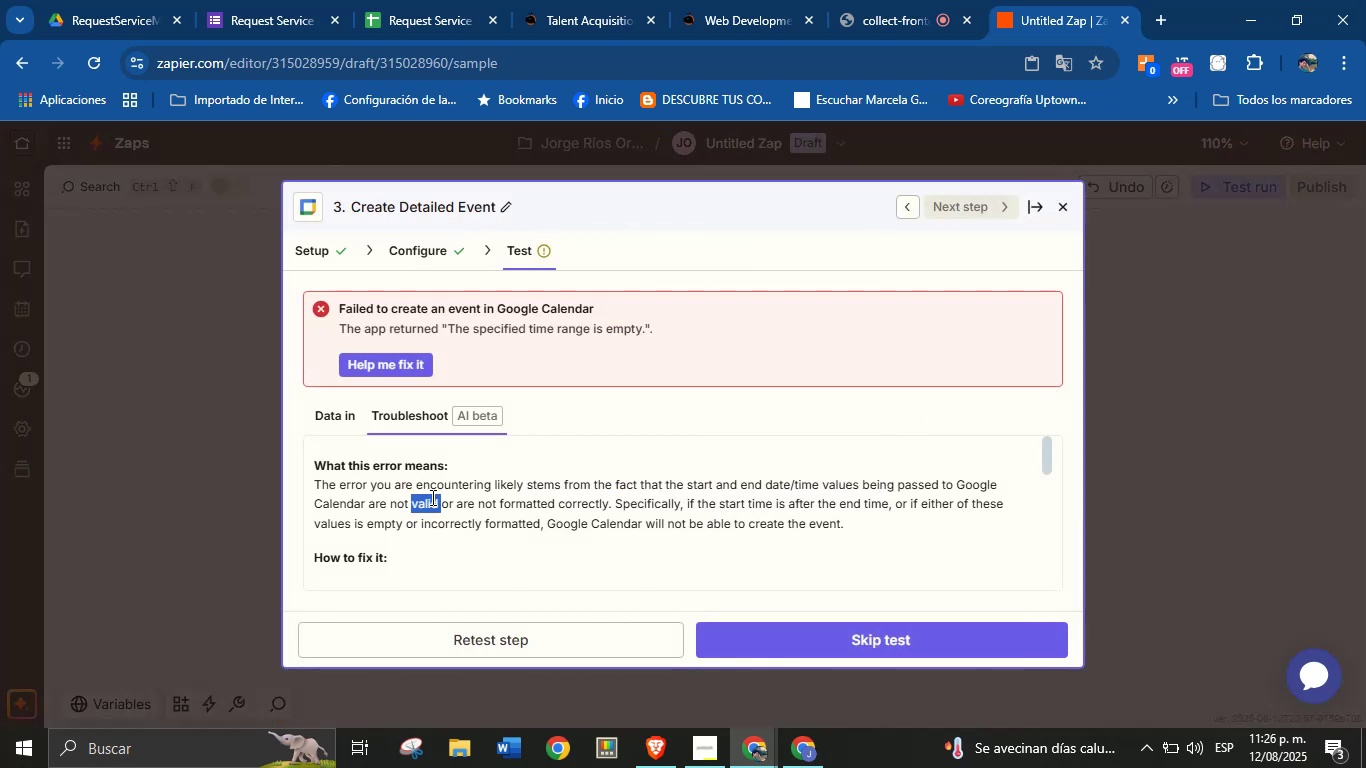 
triple_click([431, 497])
 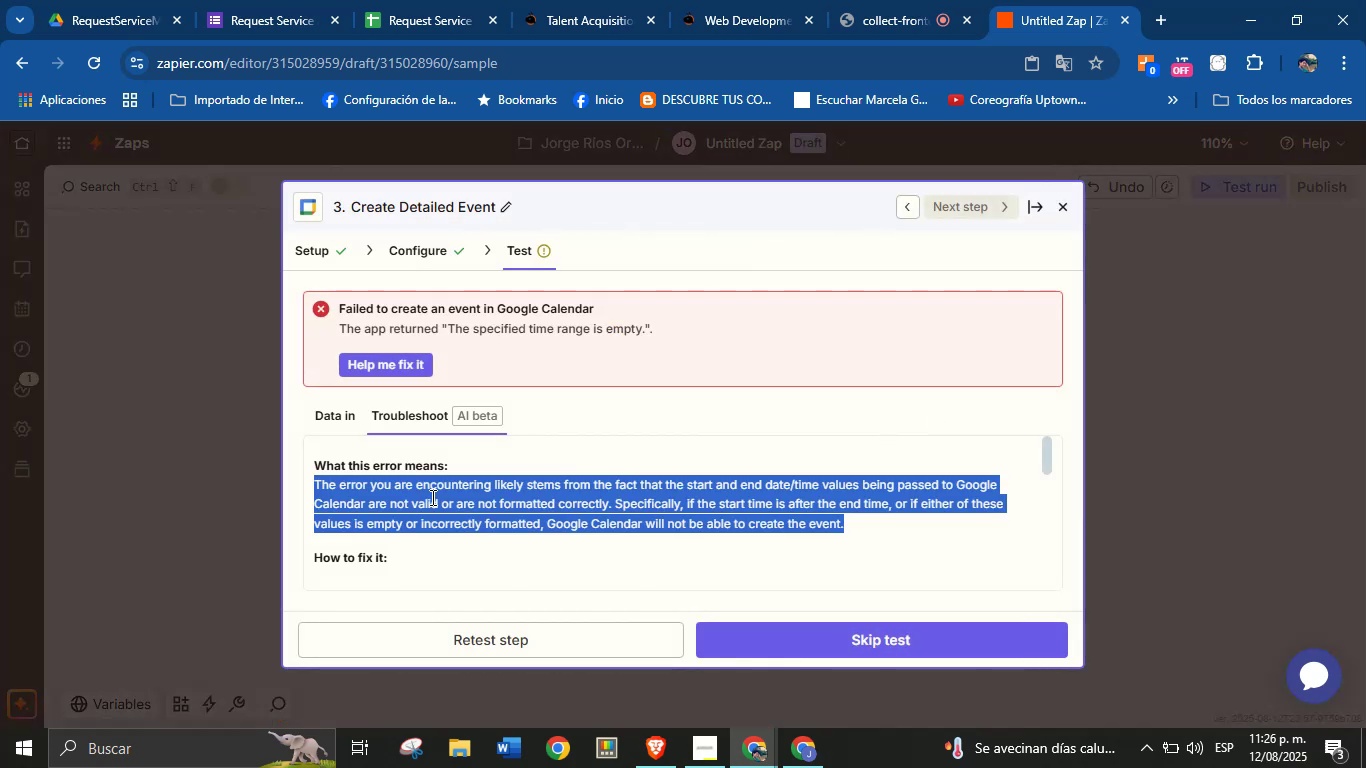 
right_click([431, 497])
 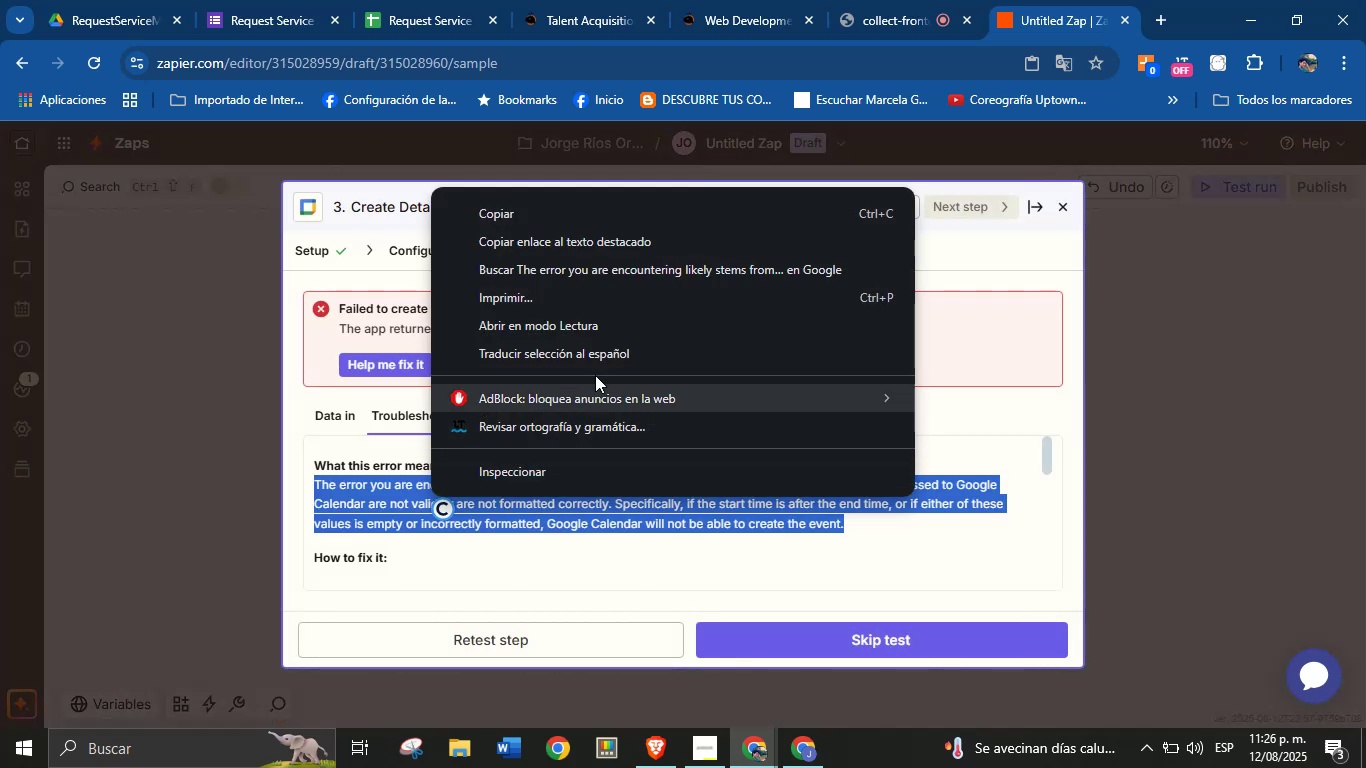 
left_click([602, 352])
 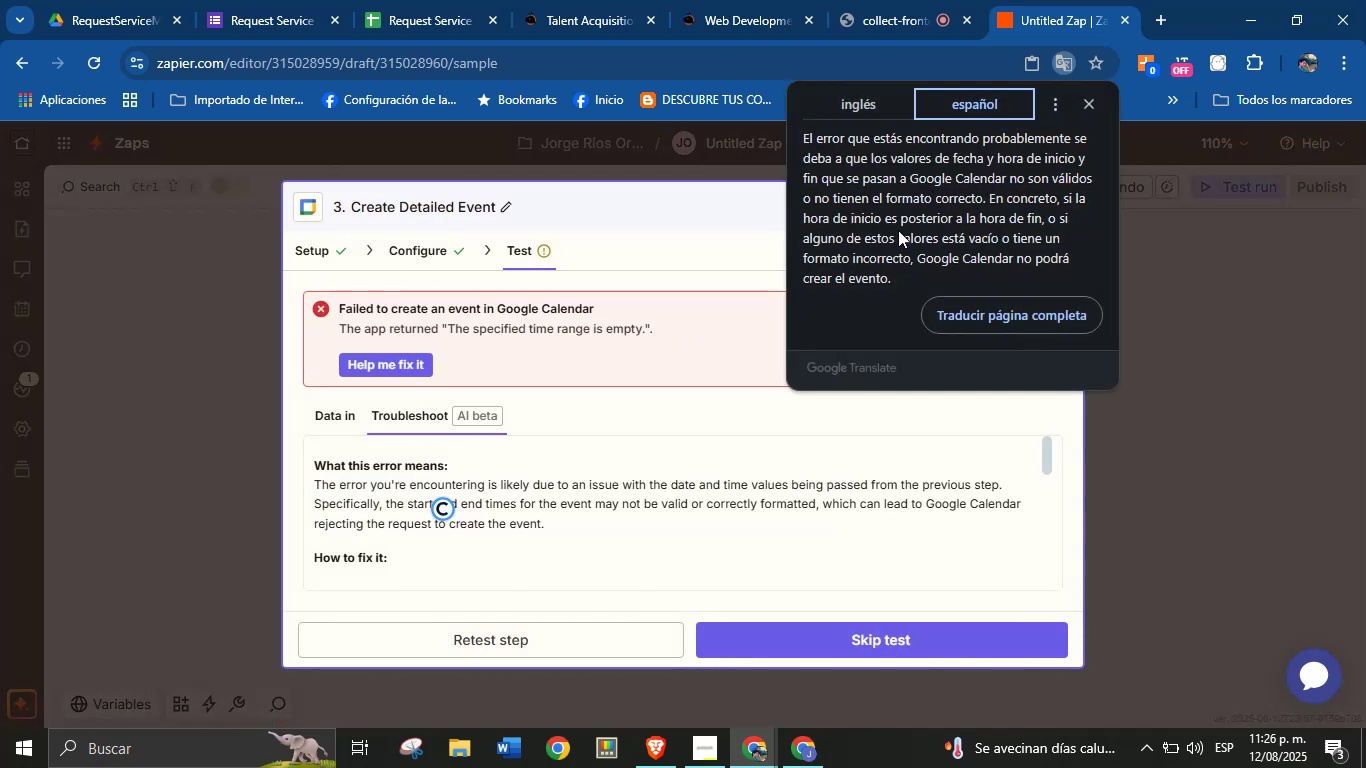 
wait(11.03)
 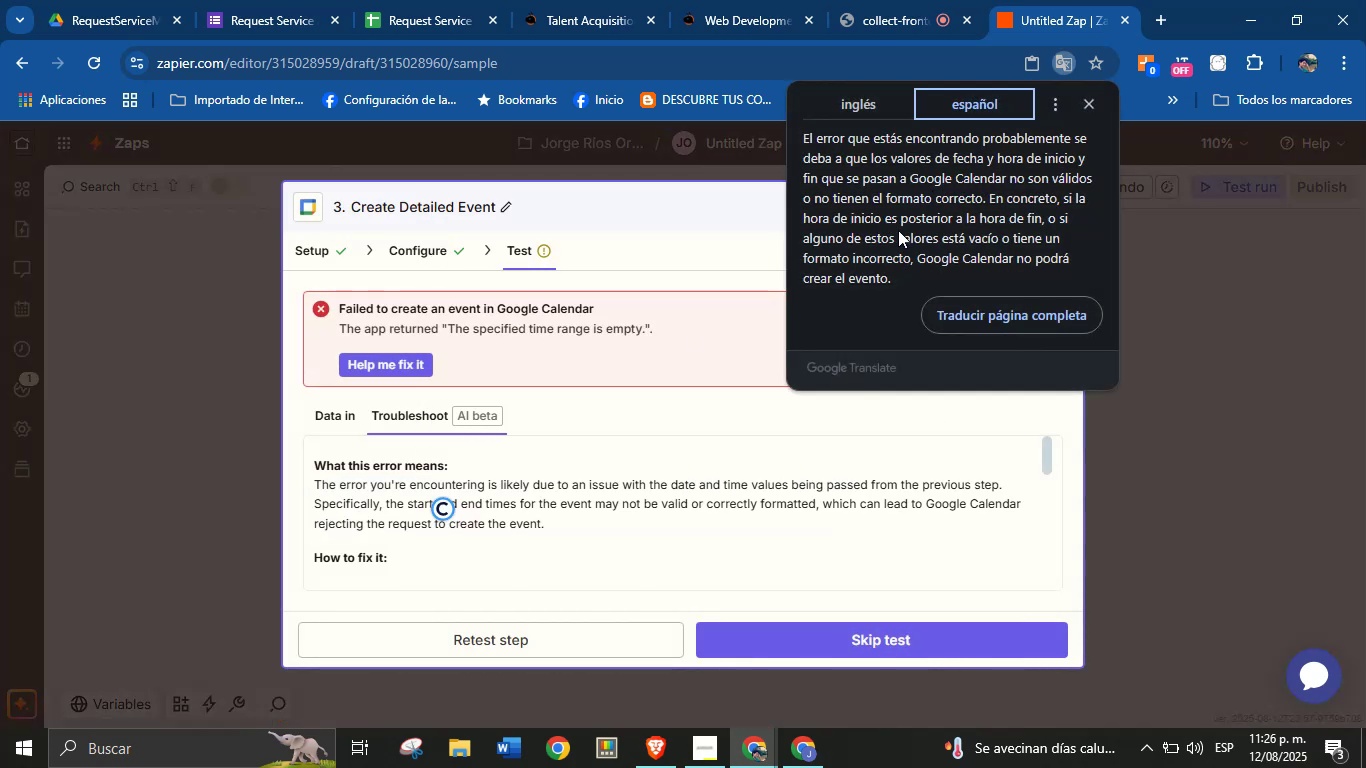 
left_click([758, 509])
 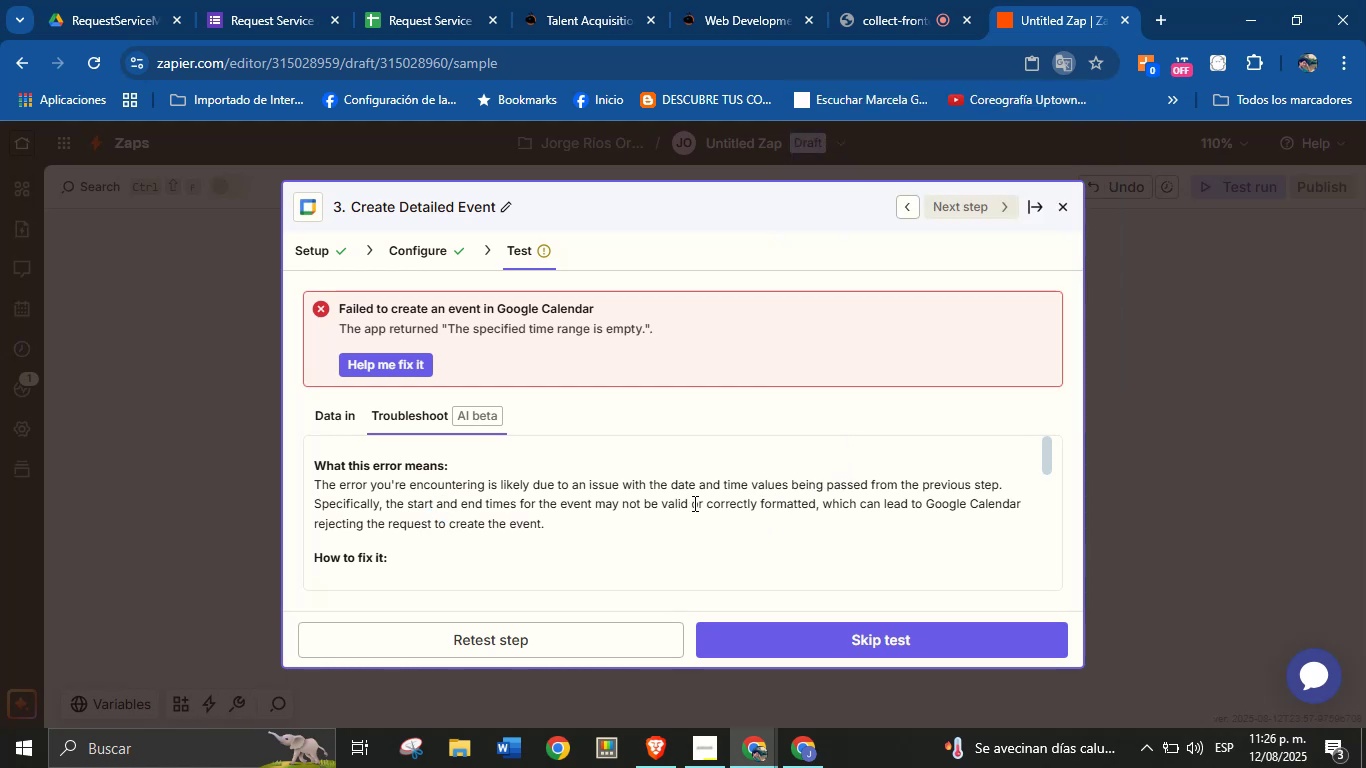 
scroll: coordinate [692, 503], scroll_direction: down, amount: 1.0
 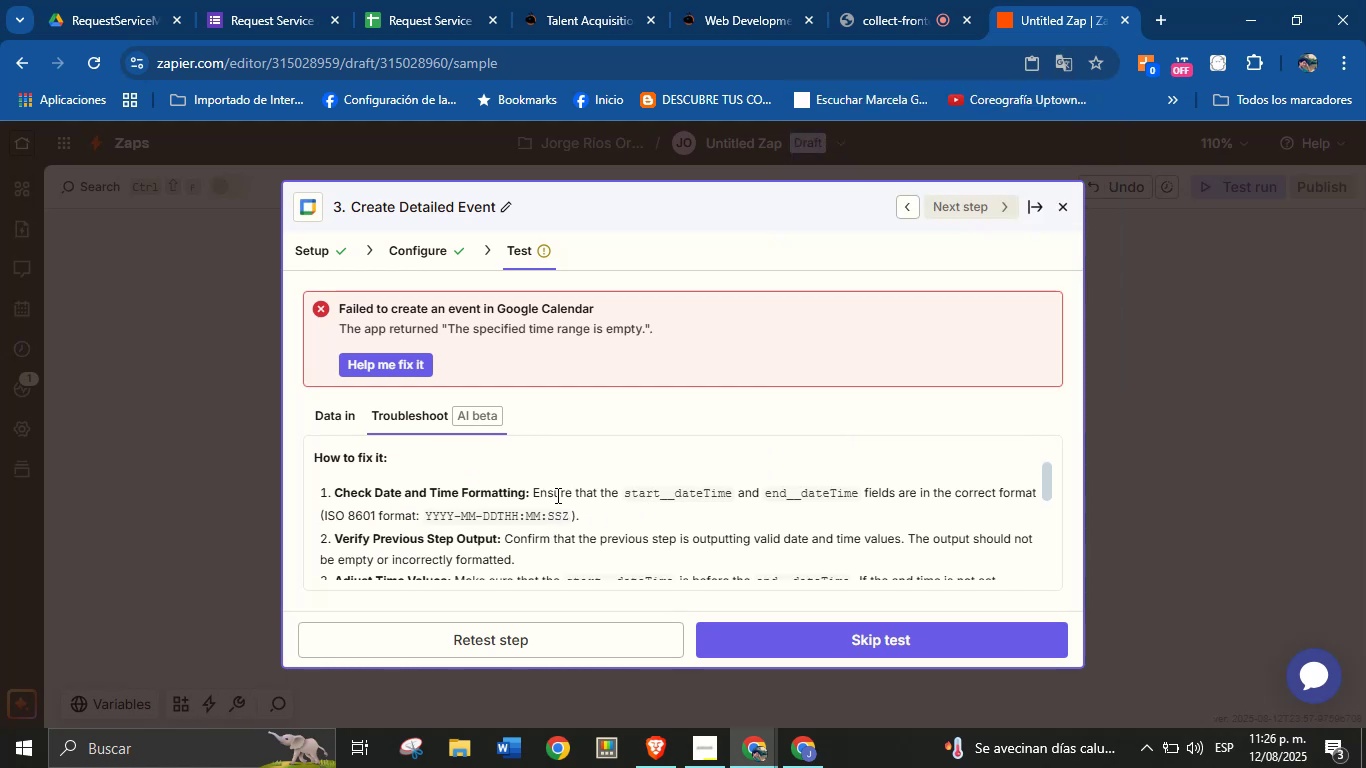 
double_click([565, 492])
 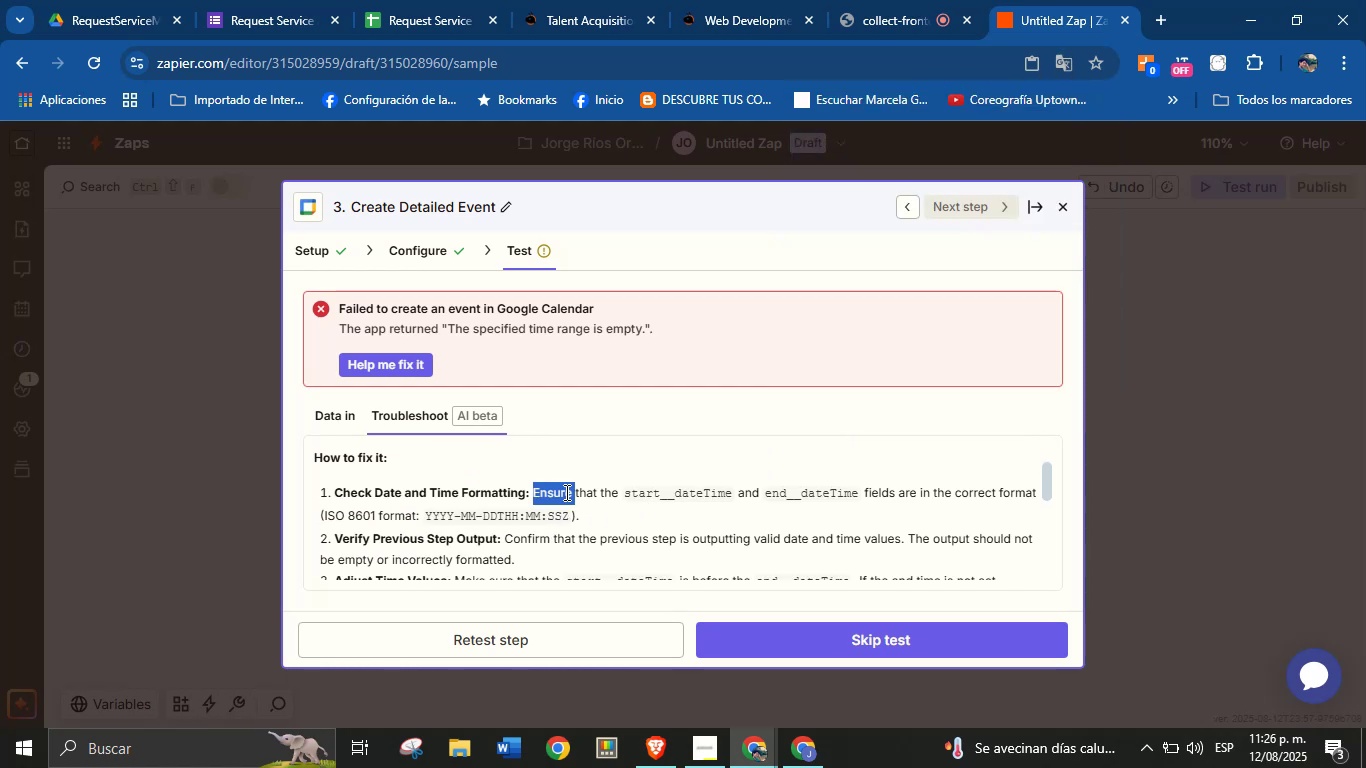 
triple_click([565, 492])
 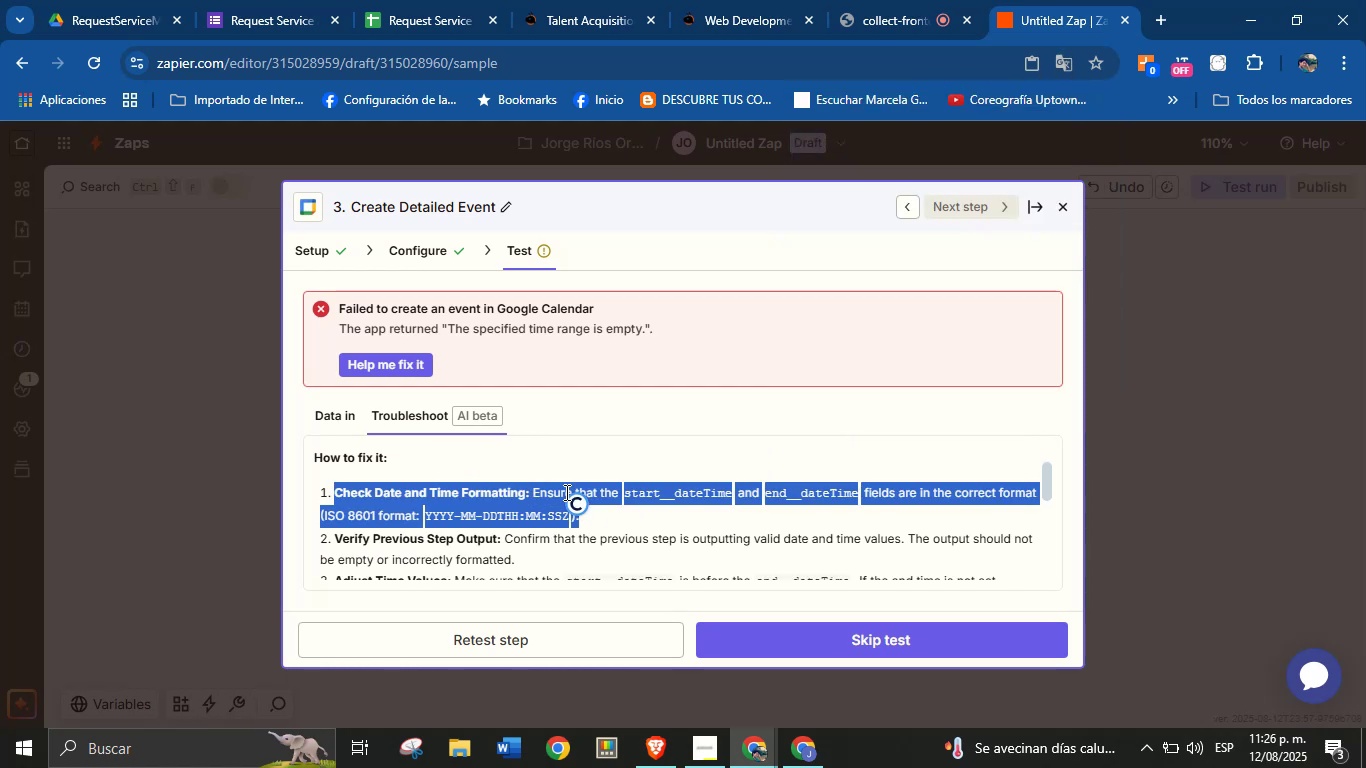 
right_click([565, 492])
 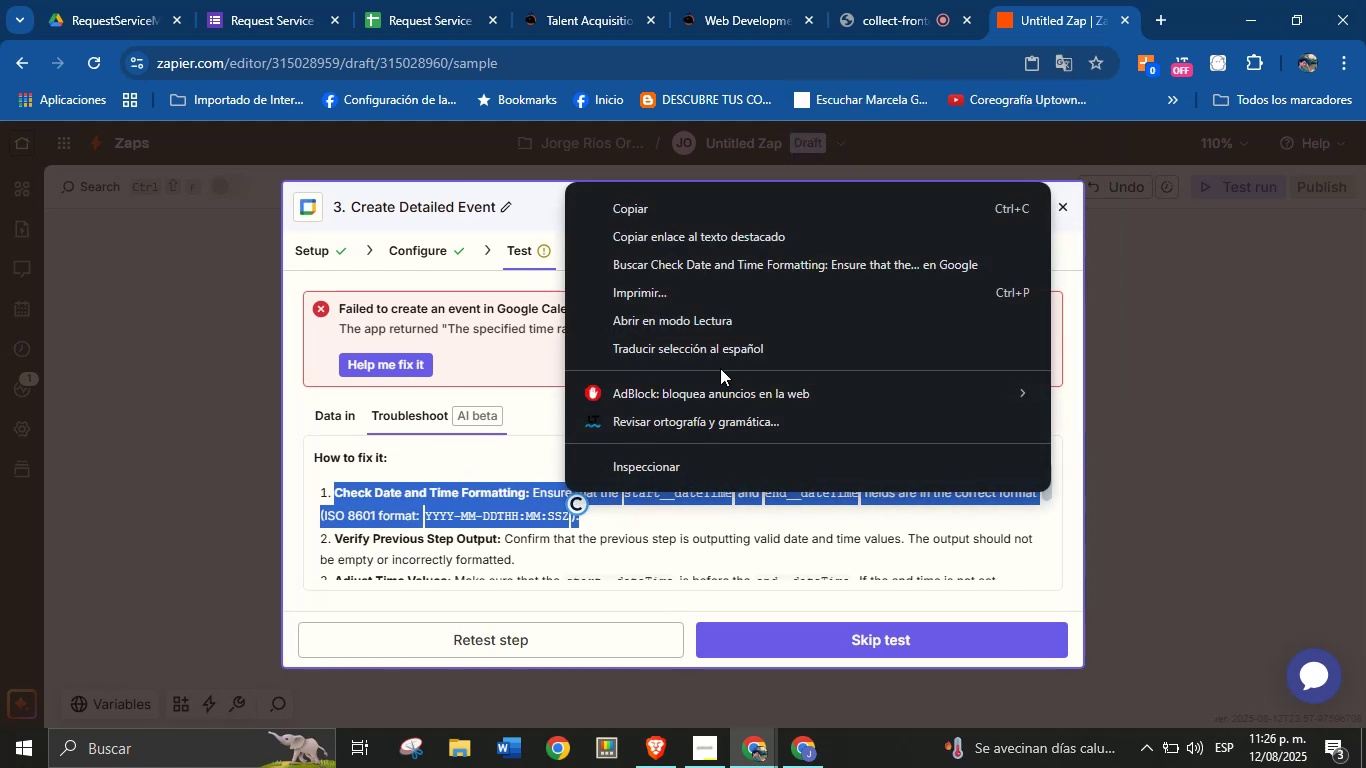 
left_click([727, 353])
 